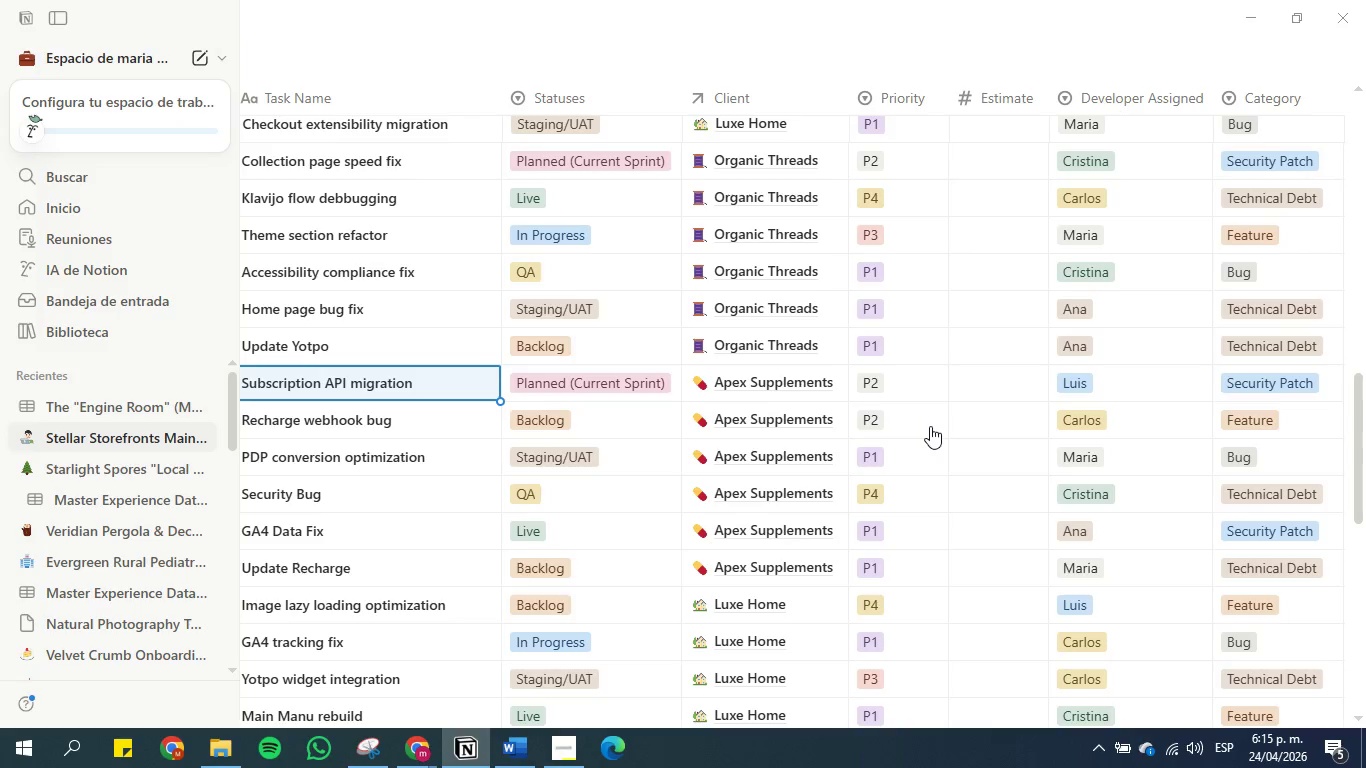 
key(ArrowUp)
 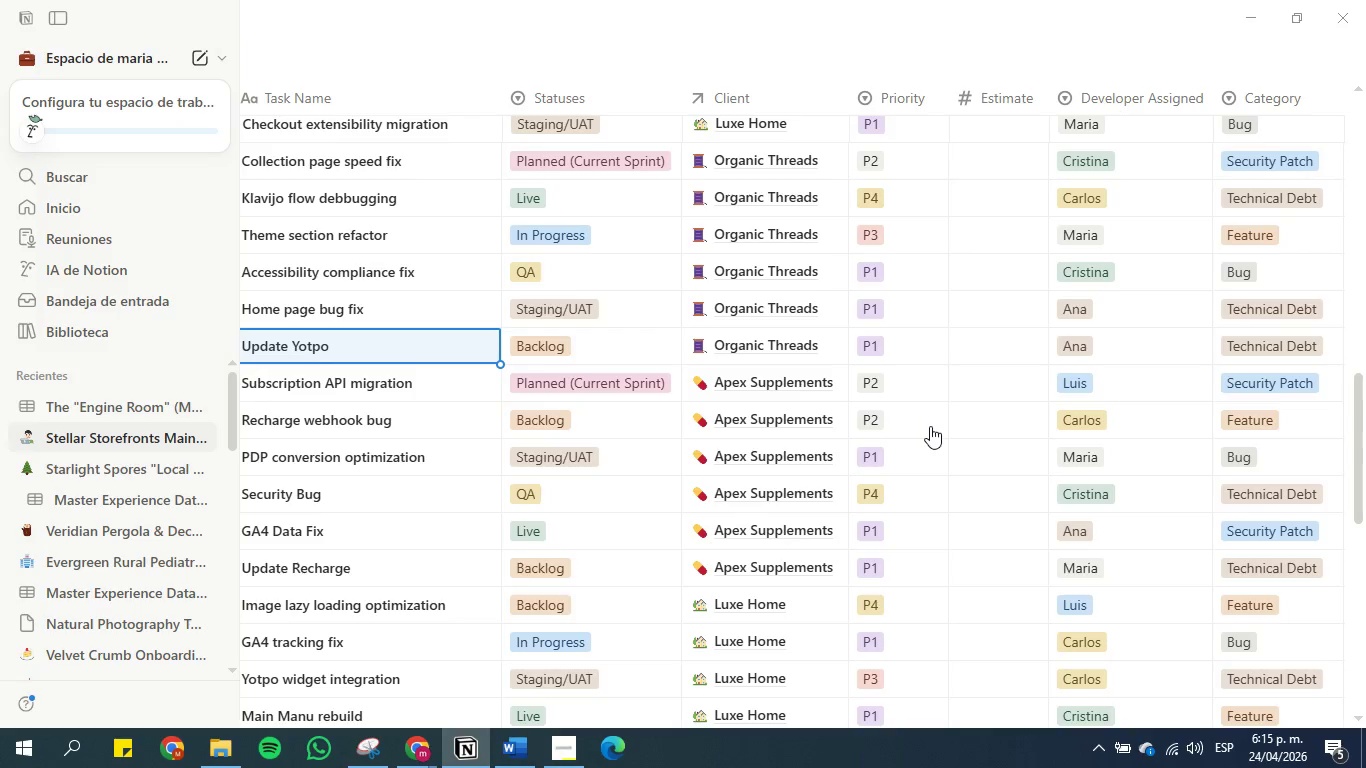 
key(ArrowRight)
 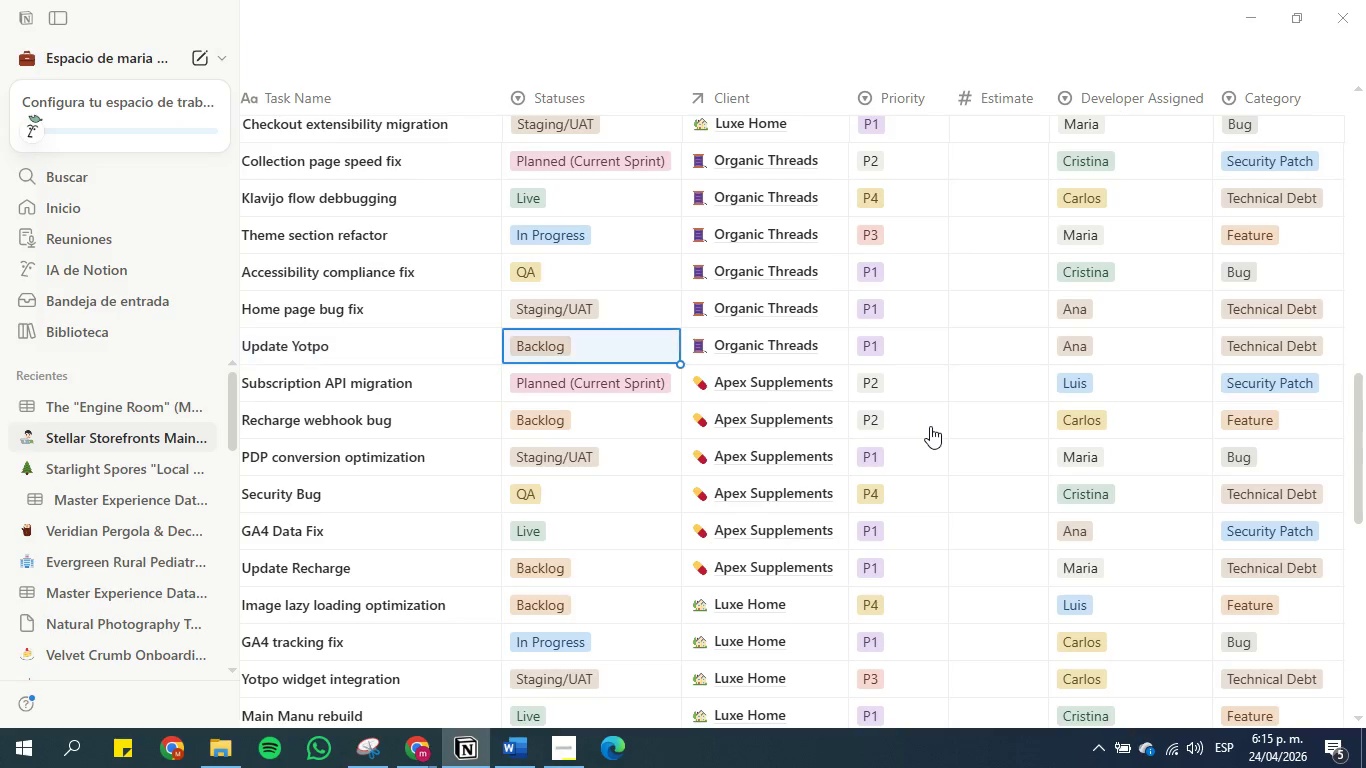 
key(ArrowRight)
 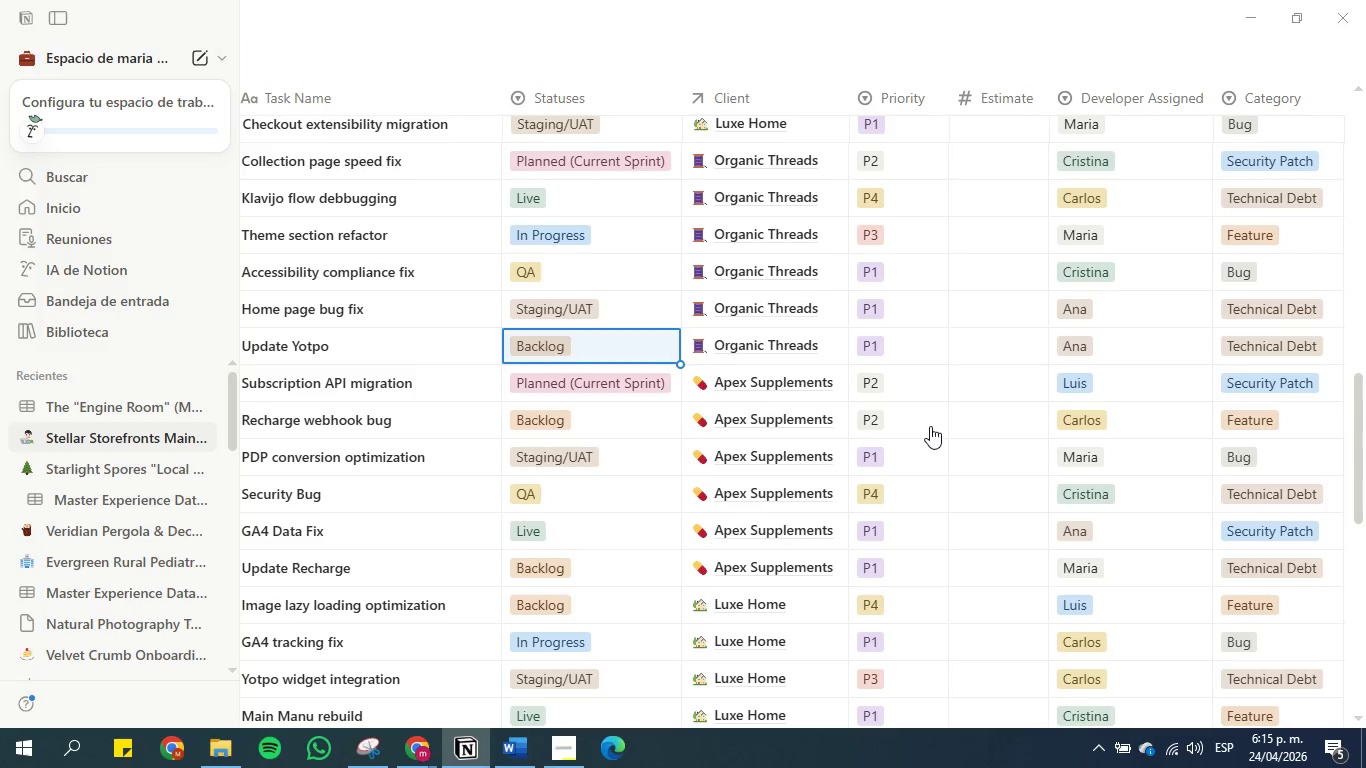 
key(ArrowRight)
 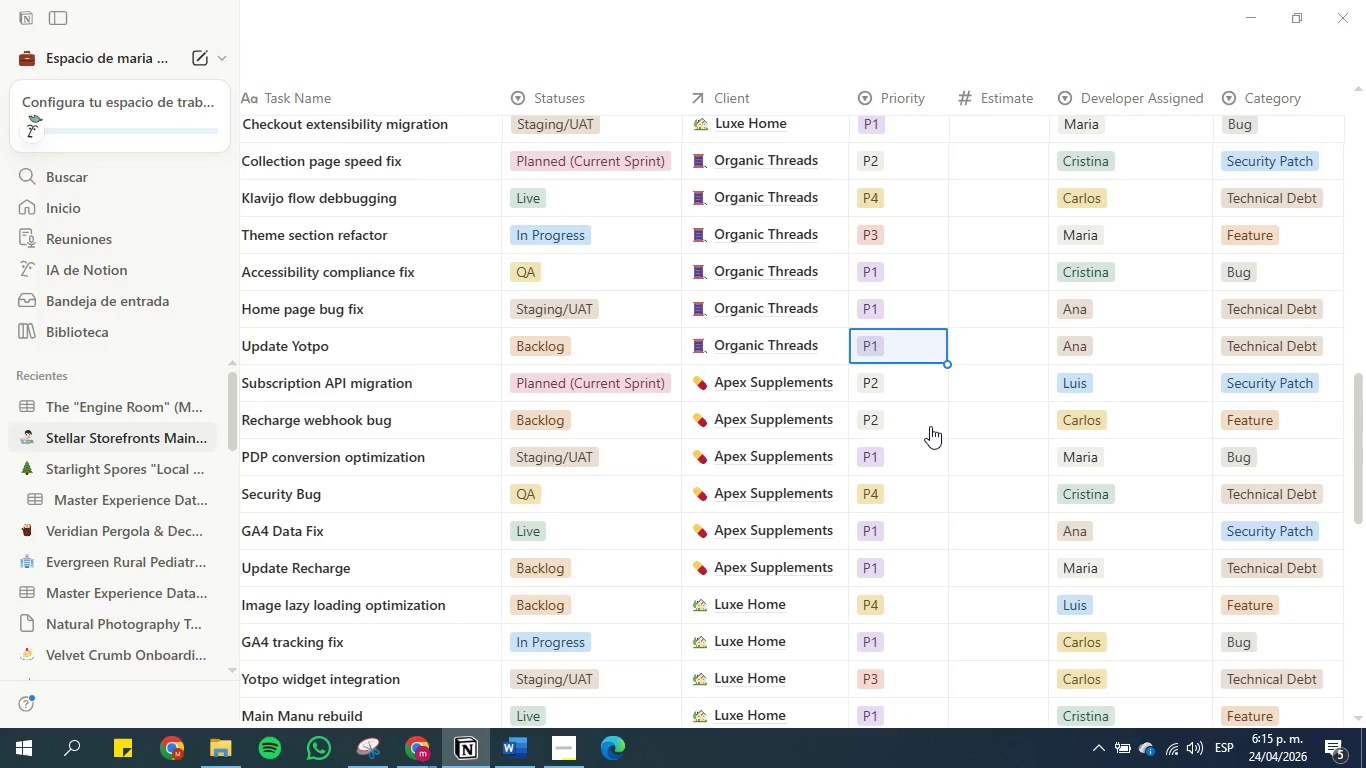 
key(ArrowRight)
 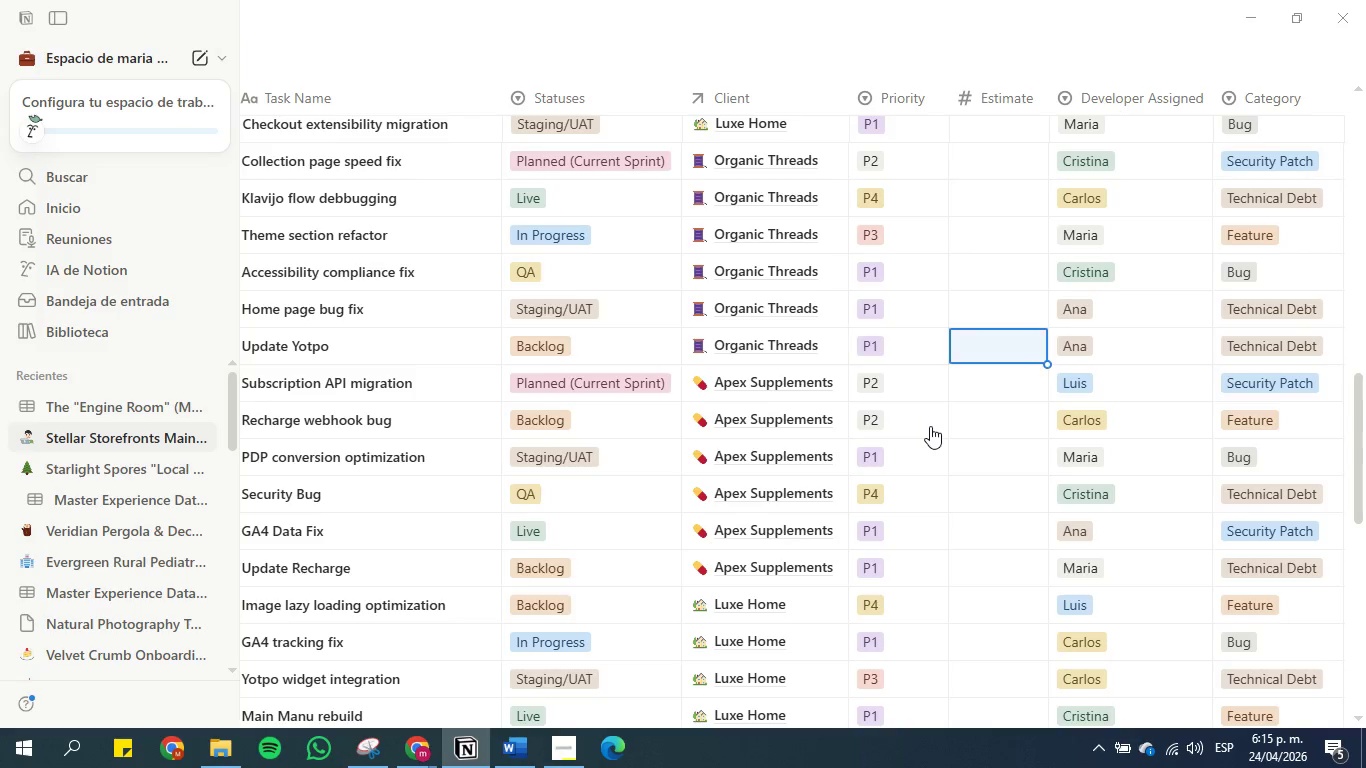 
key(ArrowRight)
 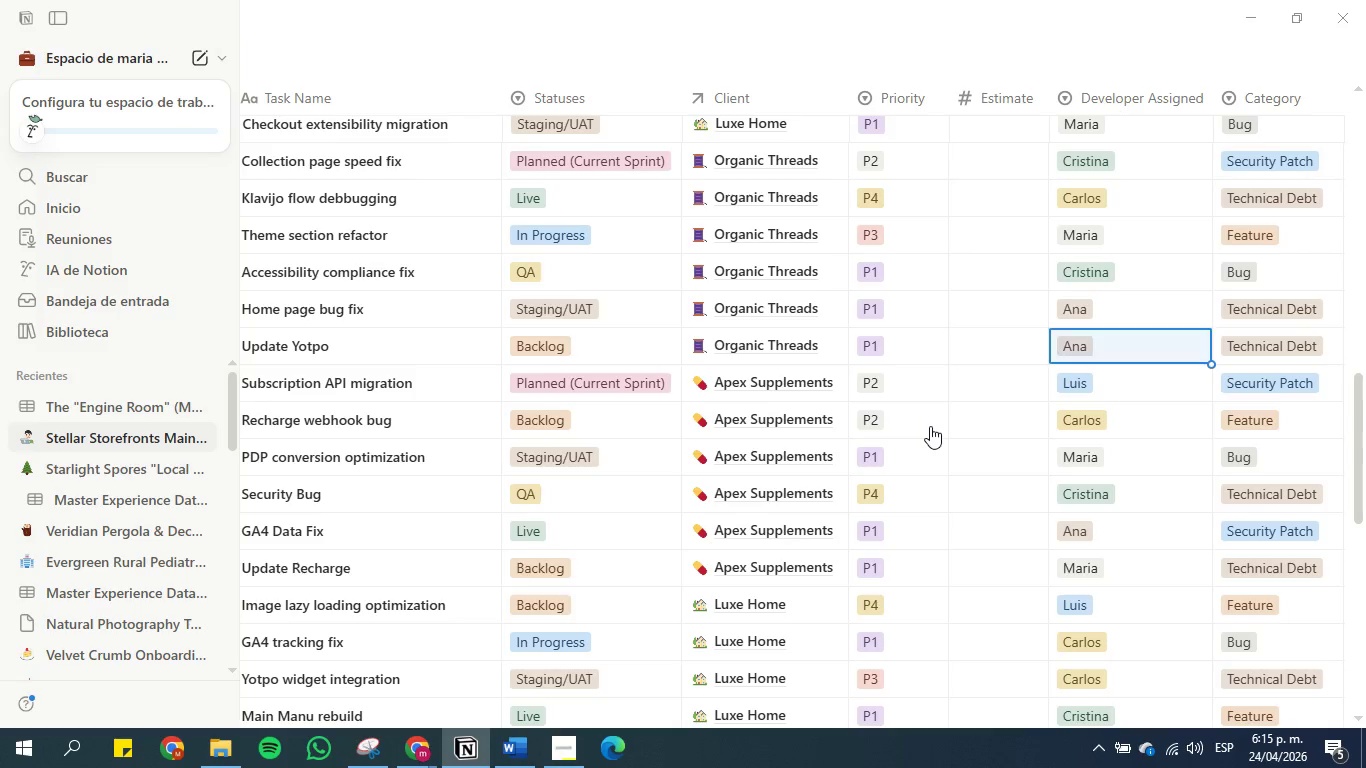 
key(ArrowRight)
 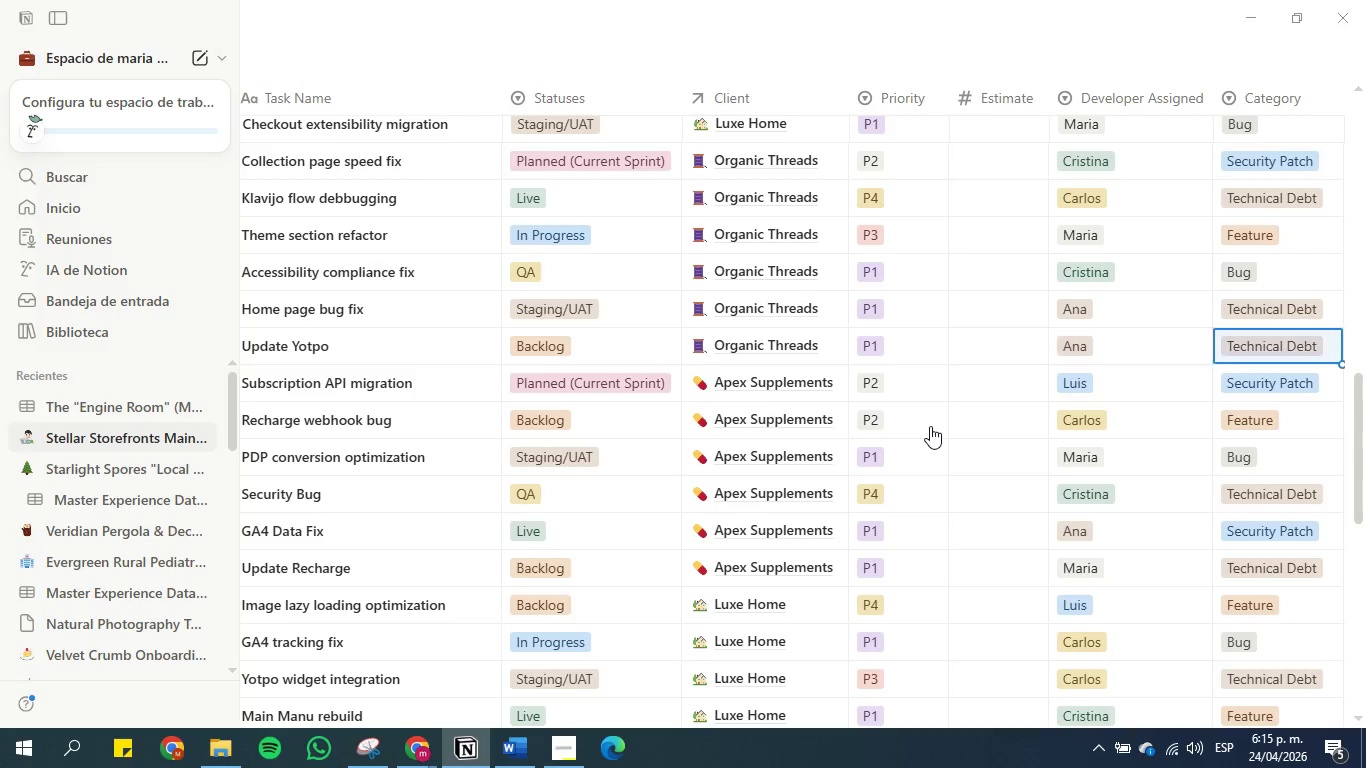 
key(ArrowRight)
 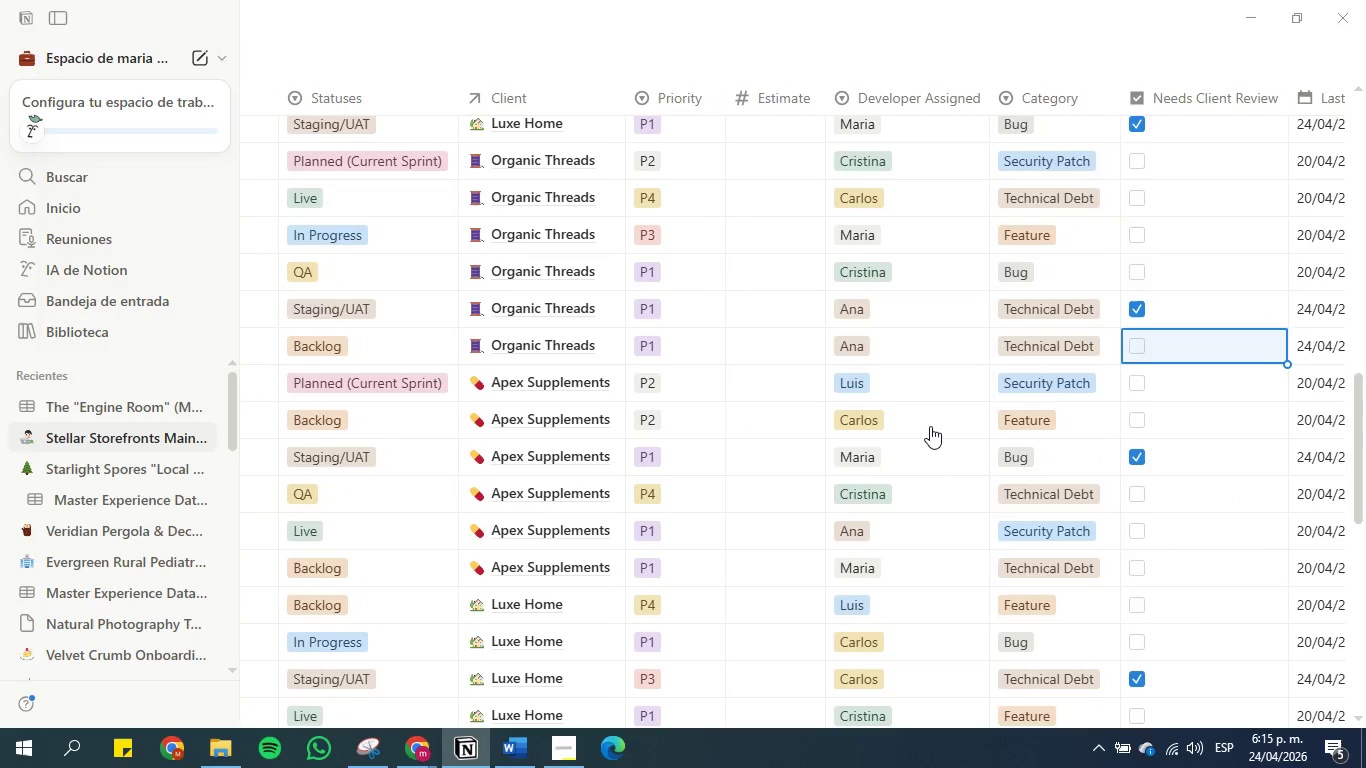 
key(ArrowRight)
 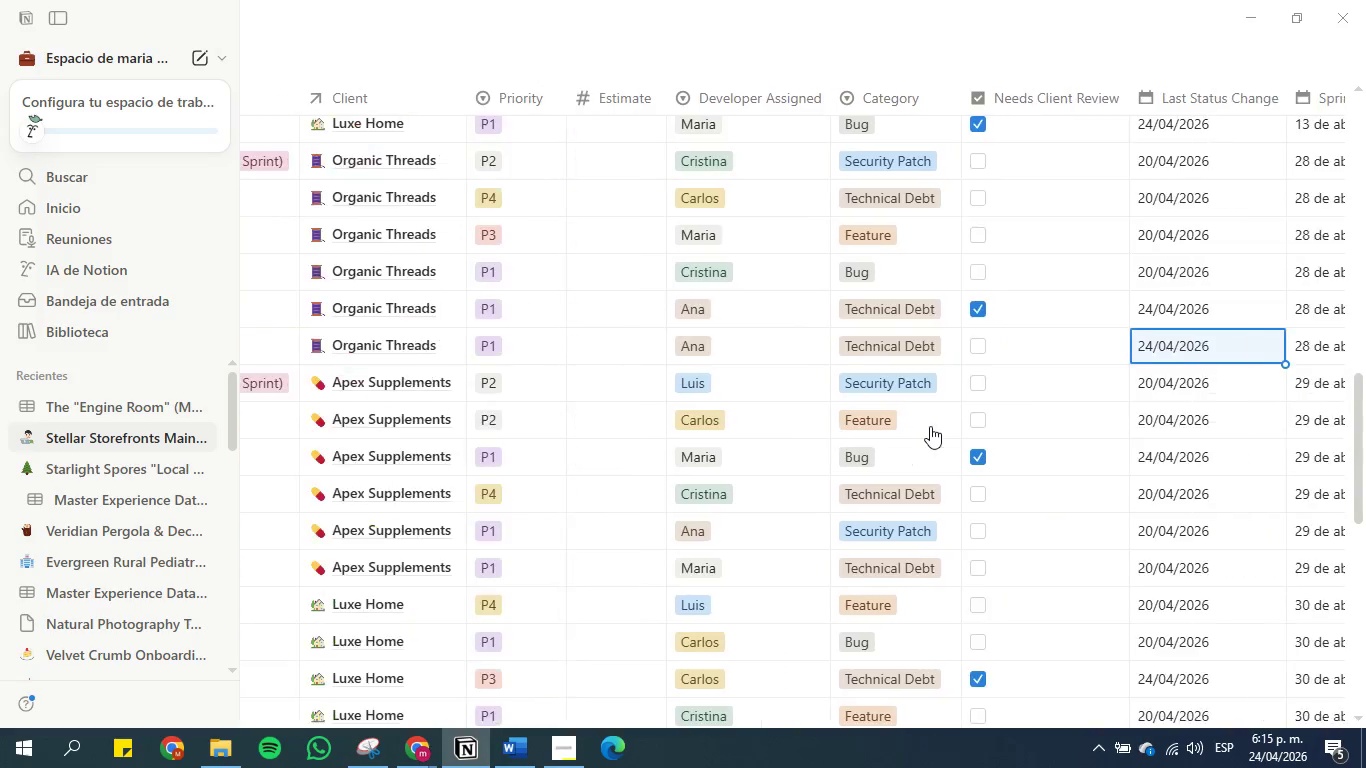 
key(ArrowRight)
 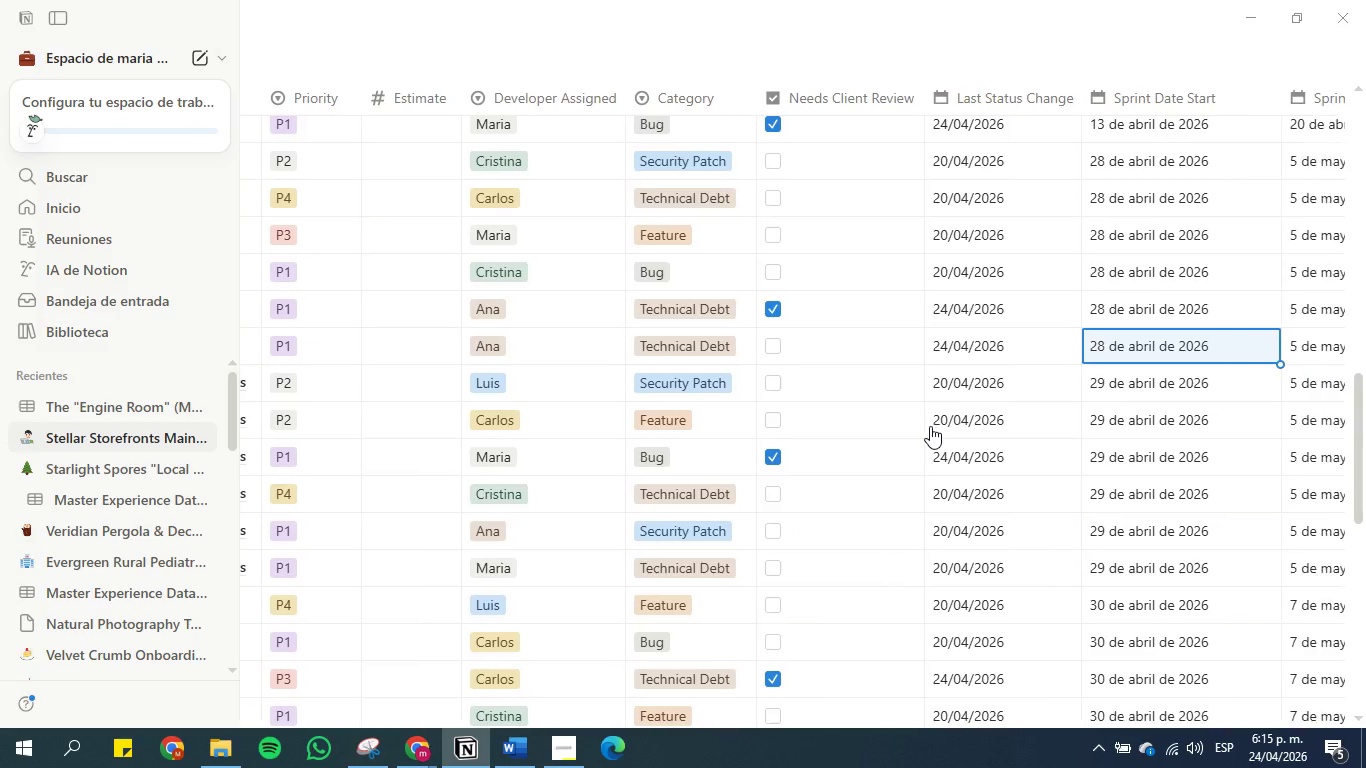 
key(ArrowRight)
 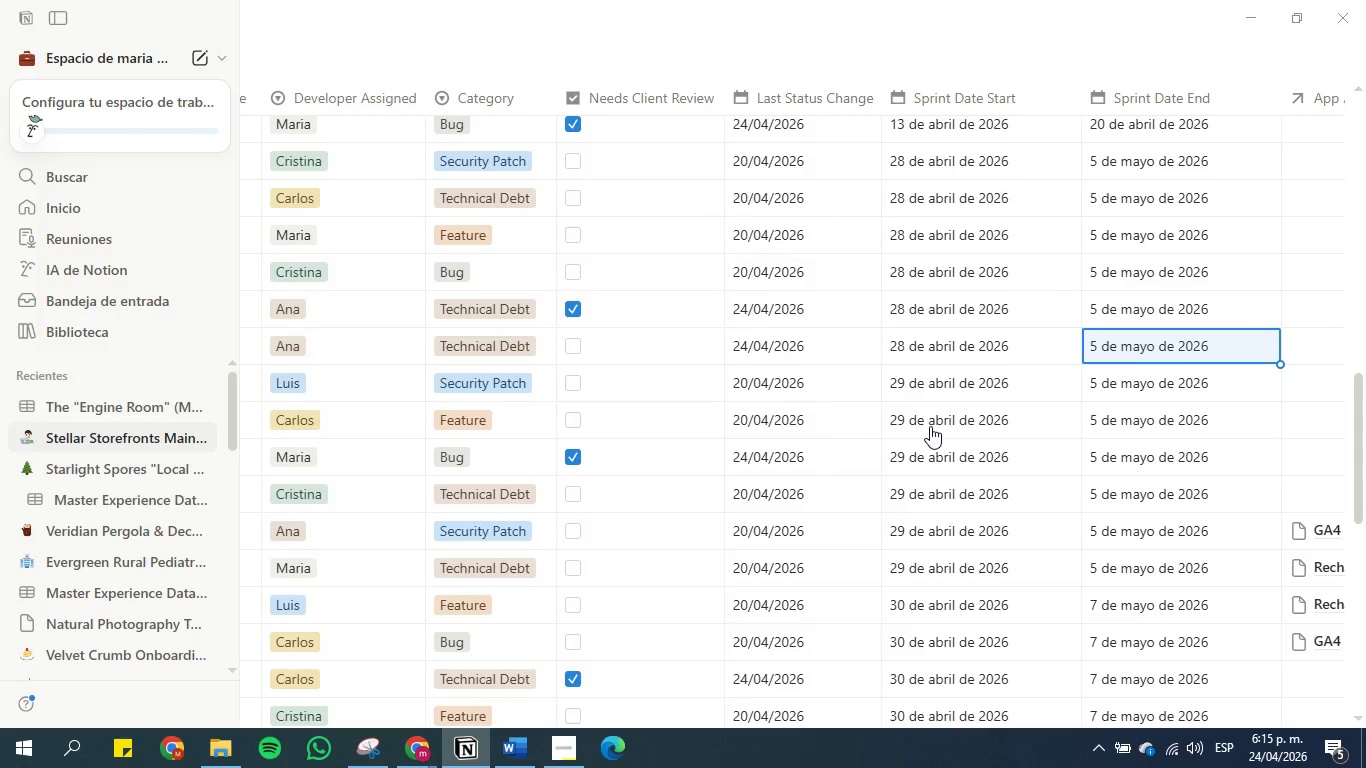 
key(ArrowRight)
 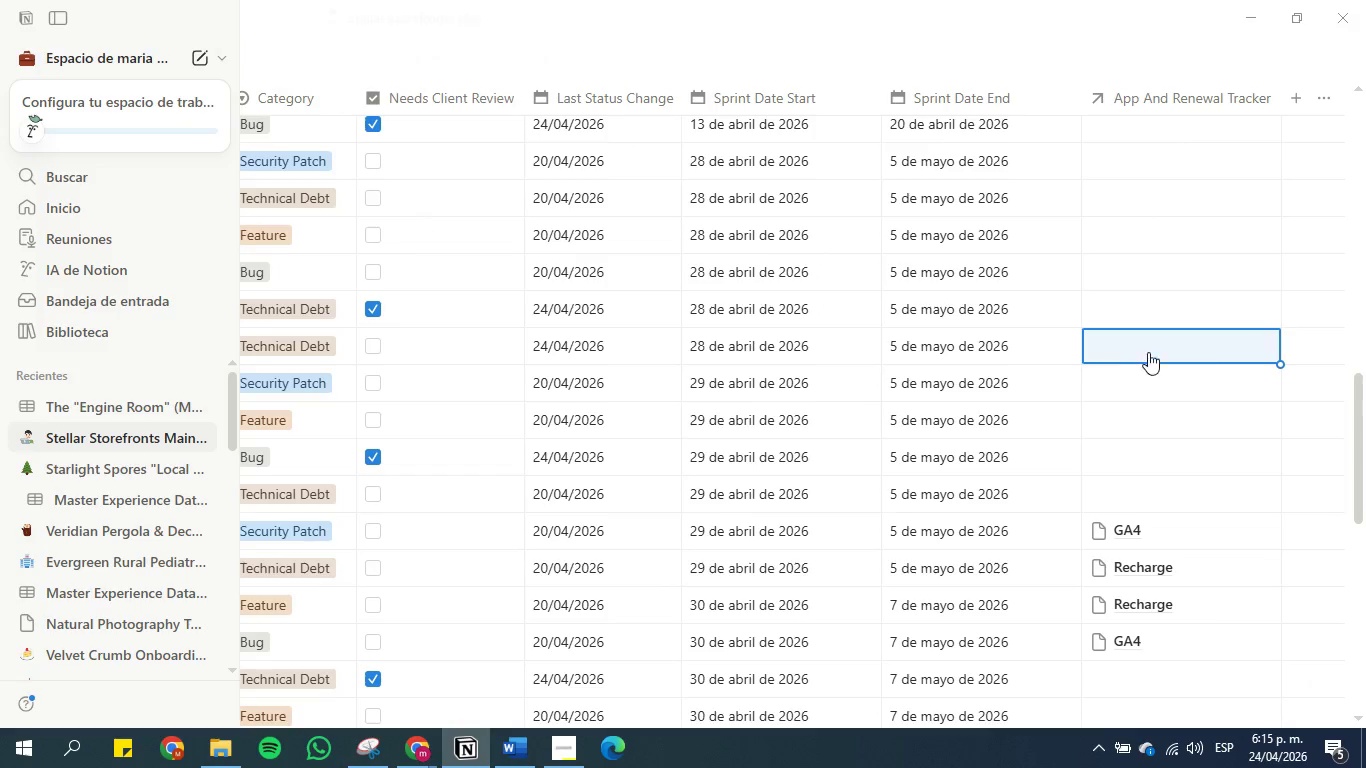 
left_click([1207, 342])
 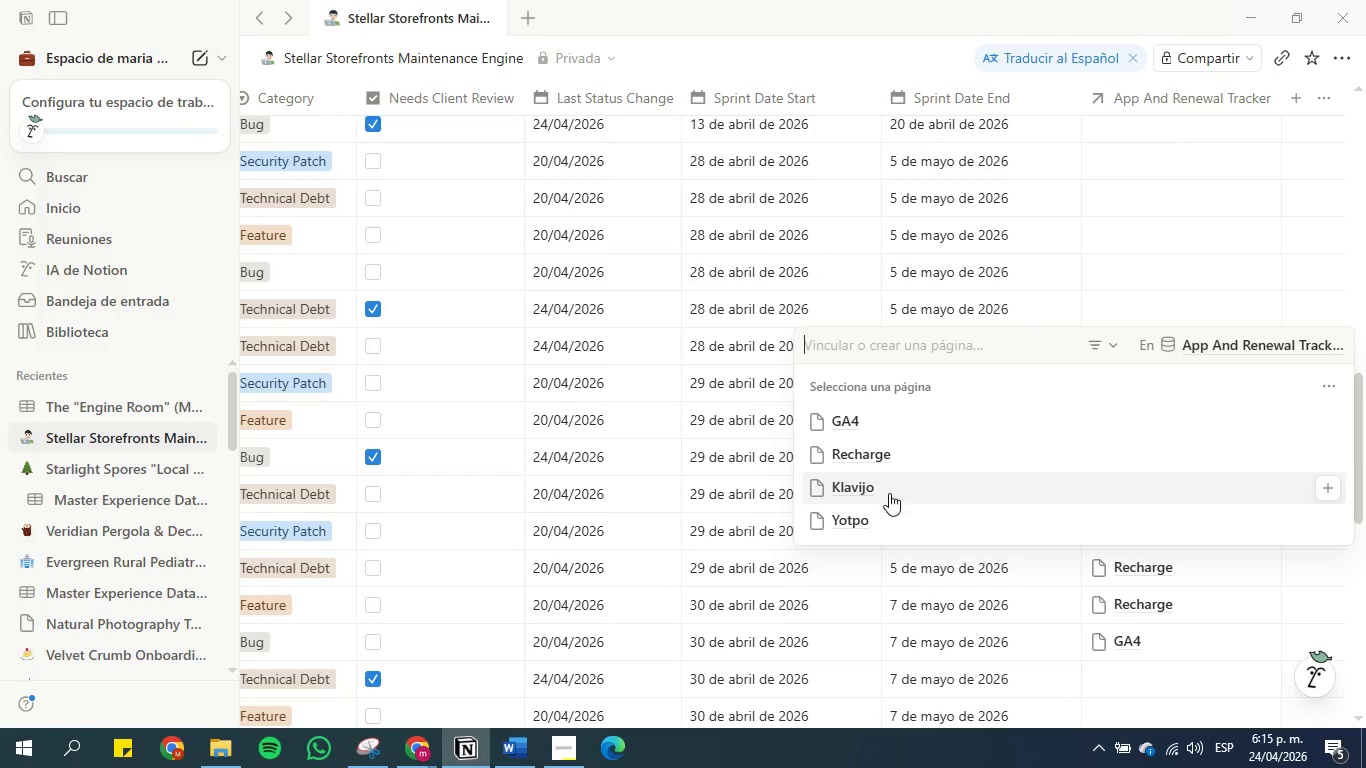 
left_click([888, 511])
 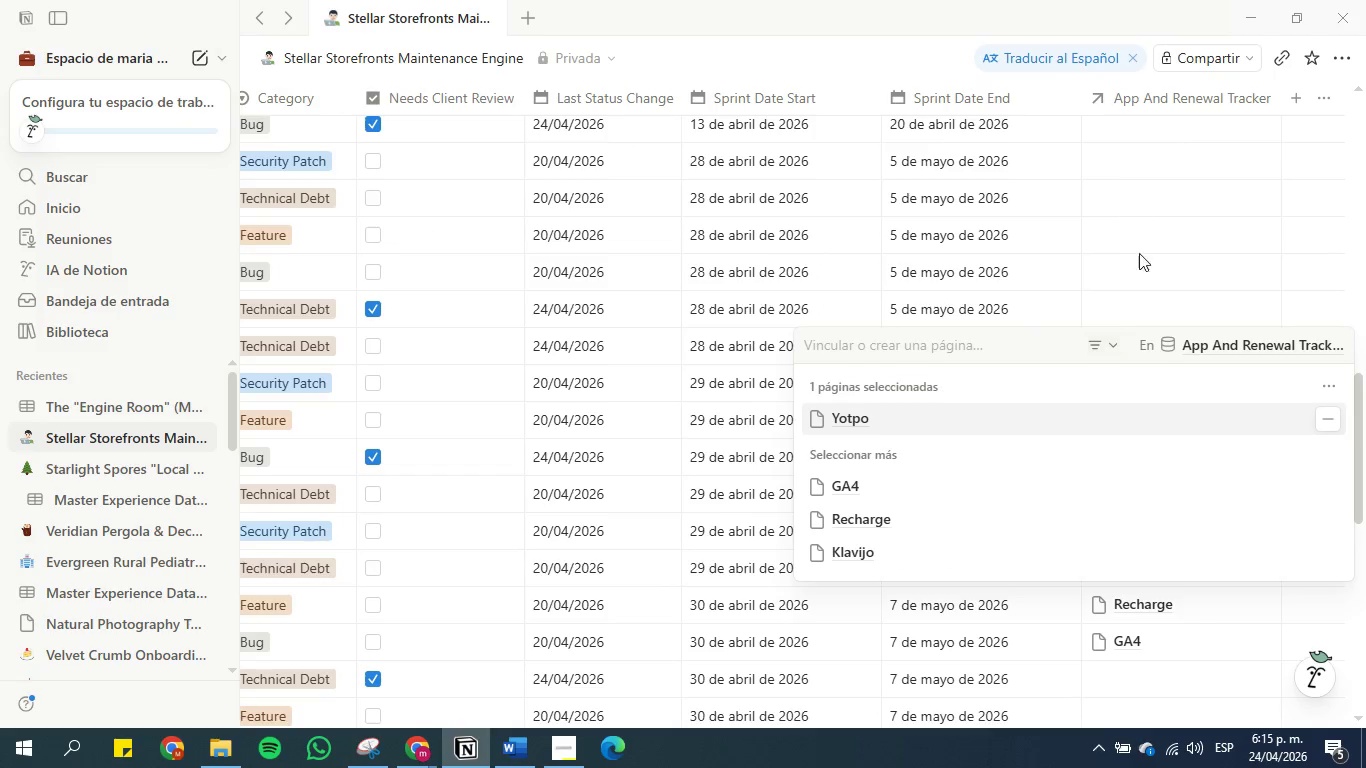 
left_click([1163, 242])
 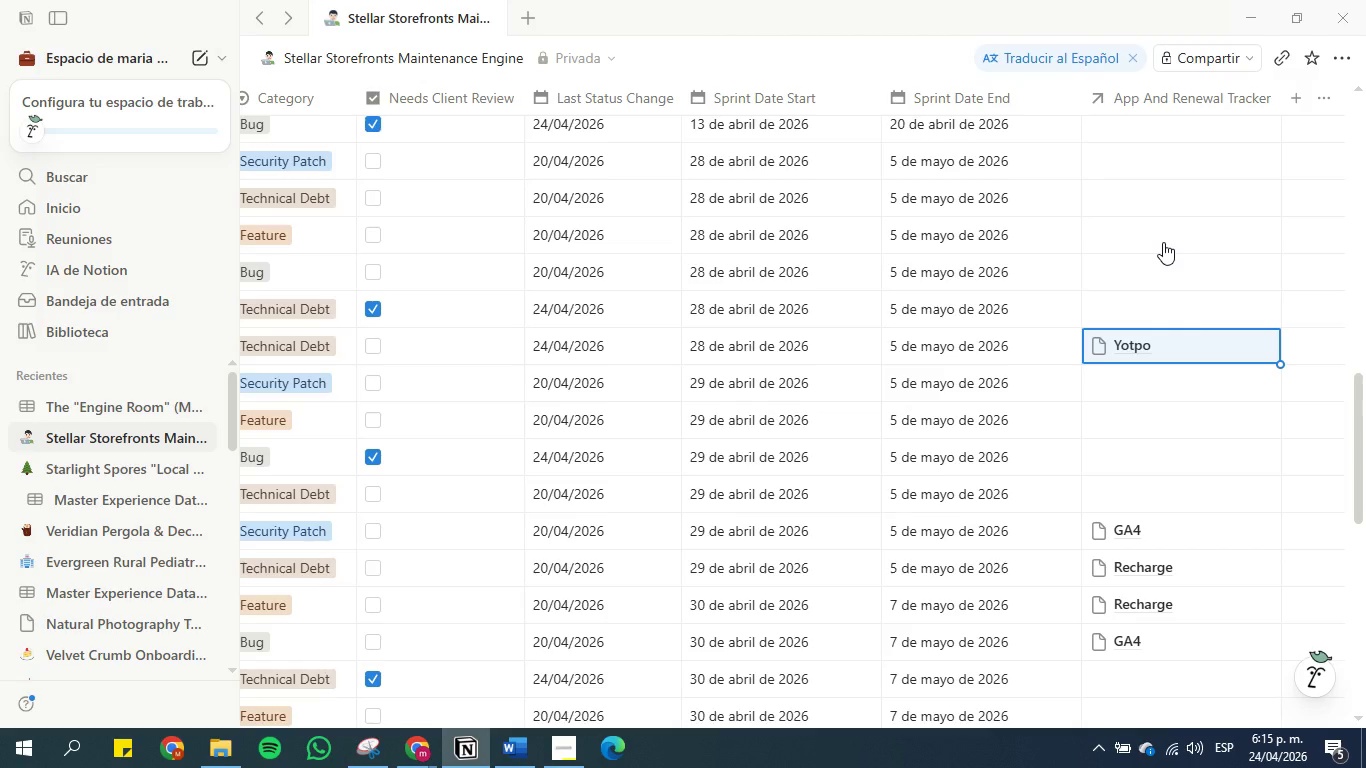 
left_click([1163, 242])
 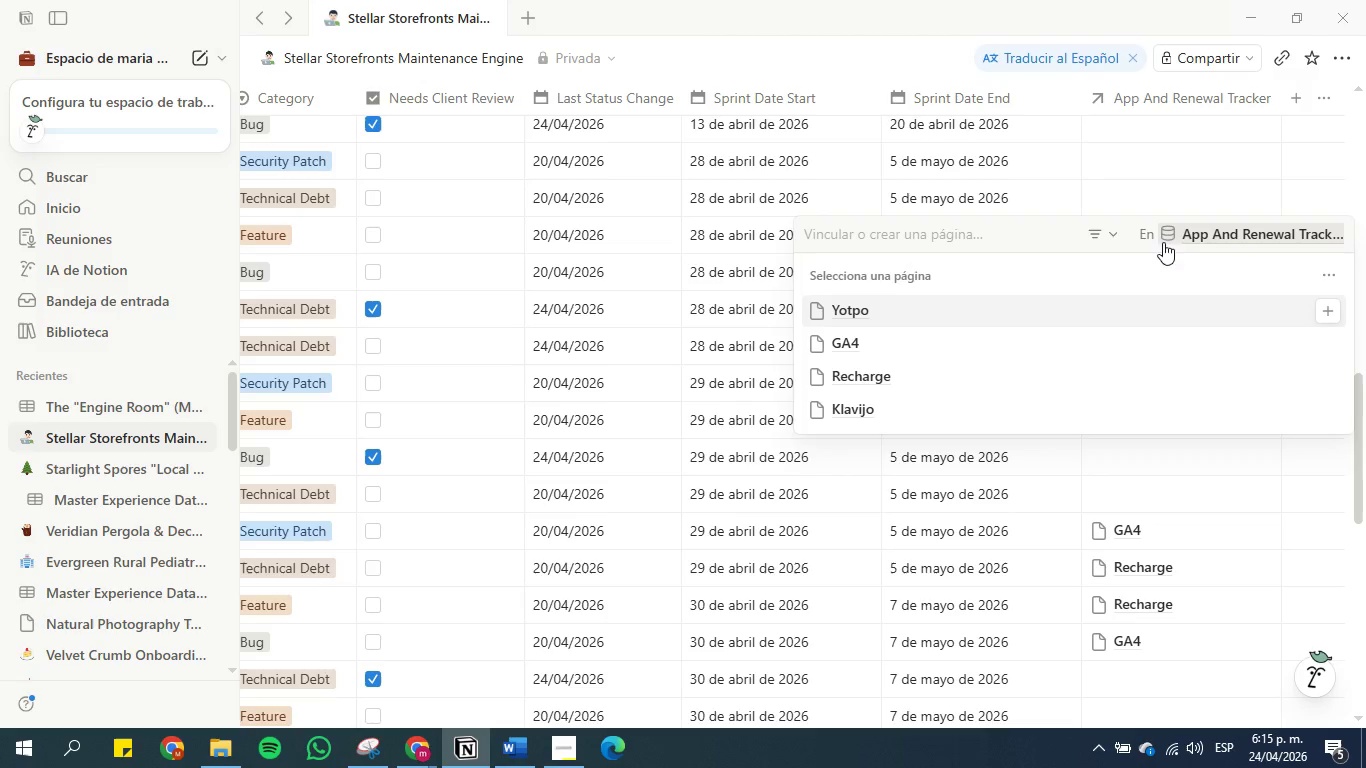 
left_click([1183, 167])
 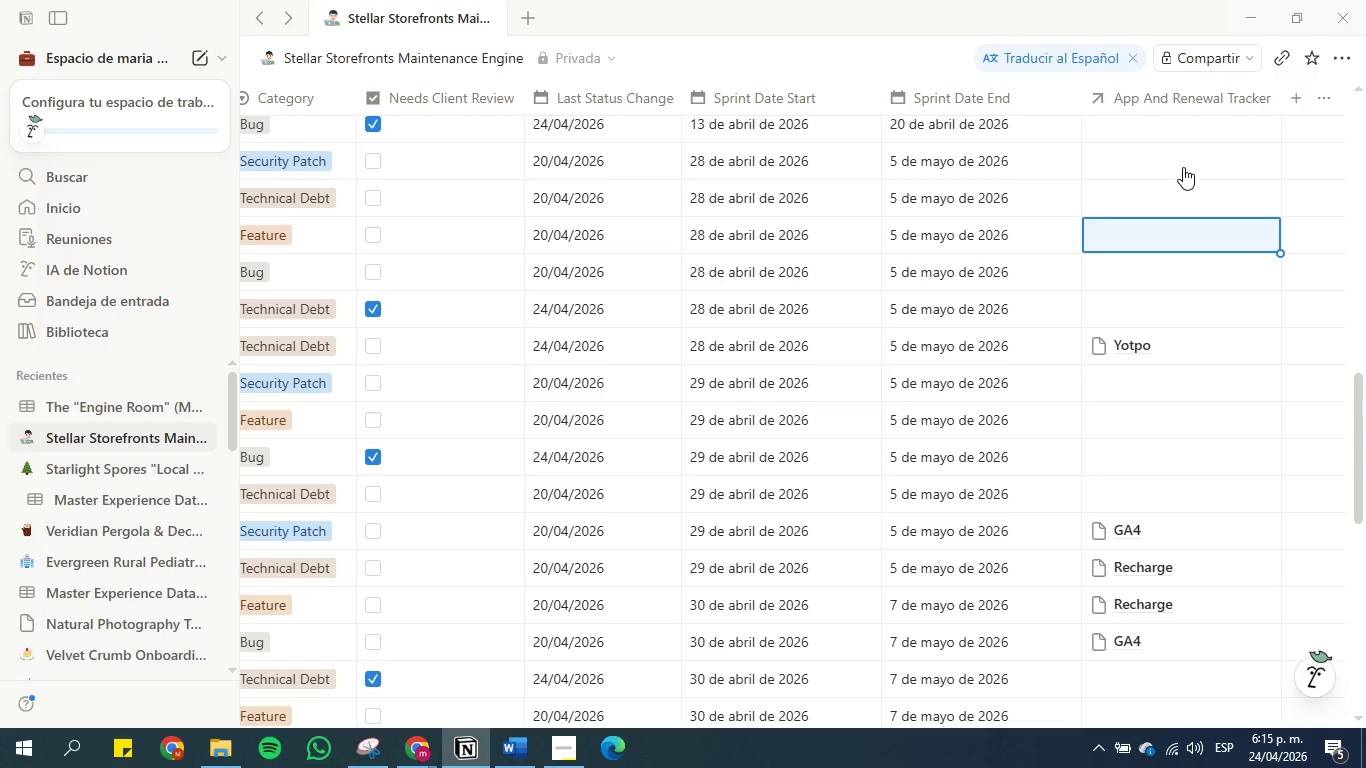 
key(ArrowLeft)
 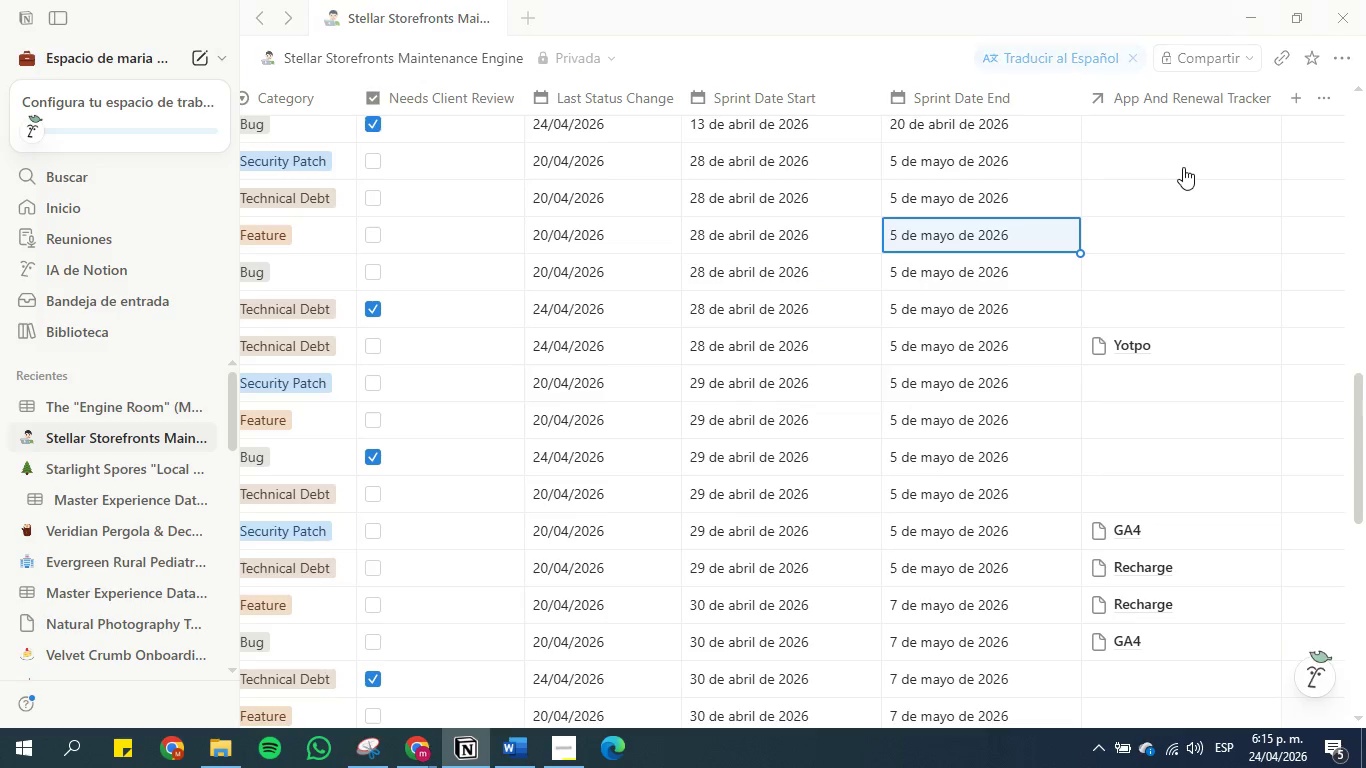 
key(ArrowLeft)
 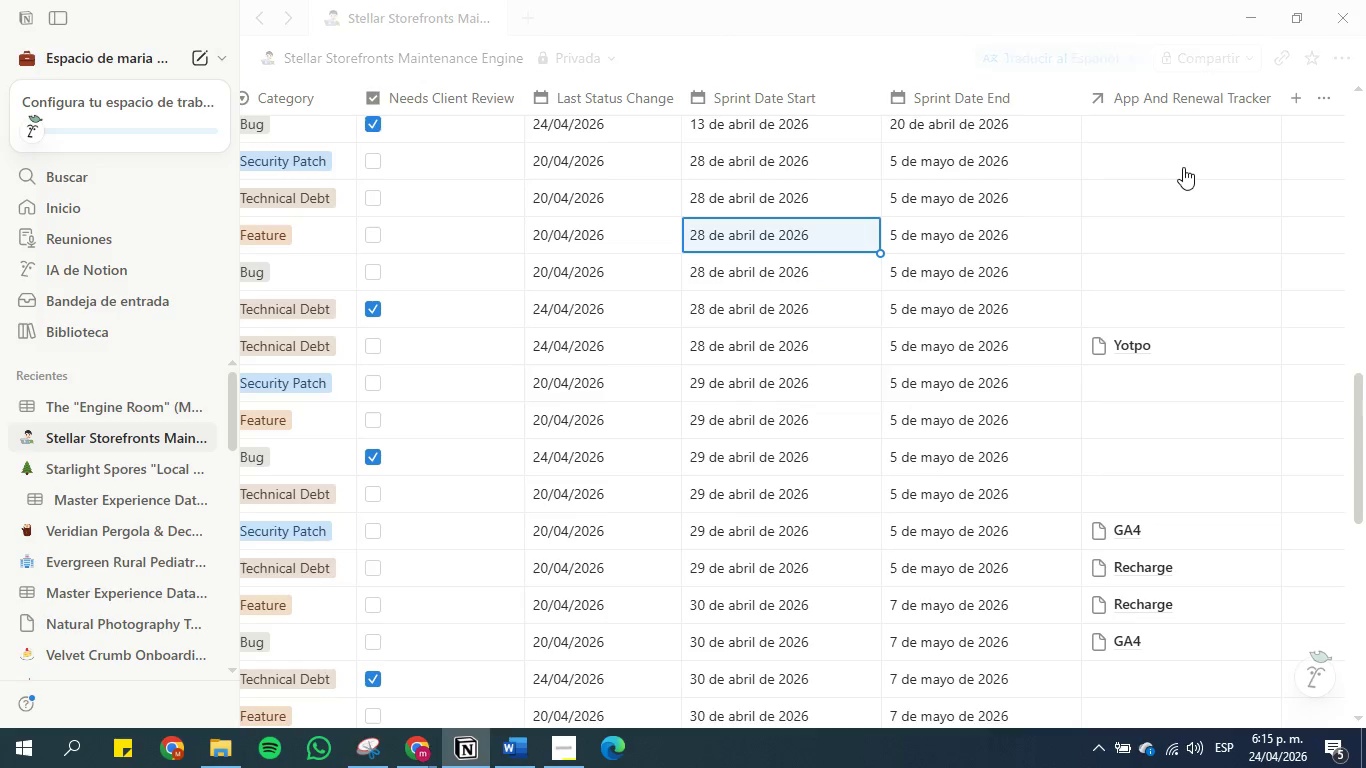 
hold_key(key=ArrowLeft, duration=0.94)
 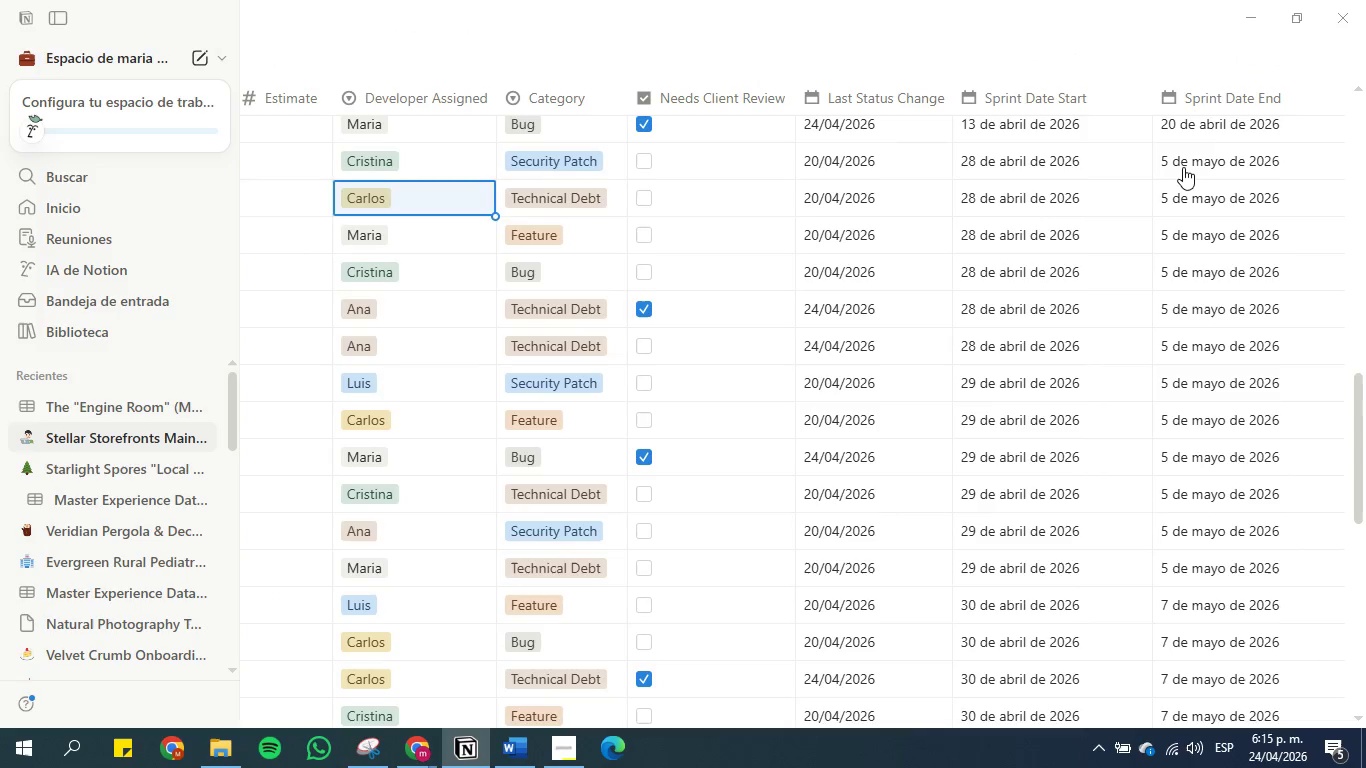 
key(ArrowLeft)
 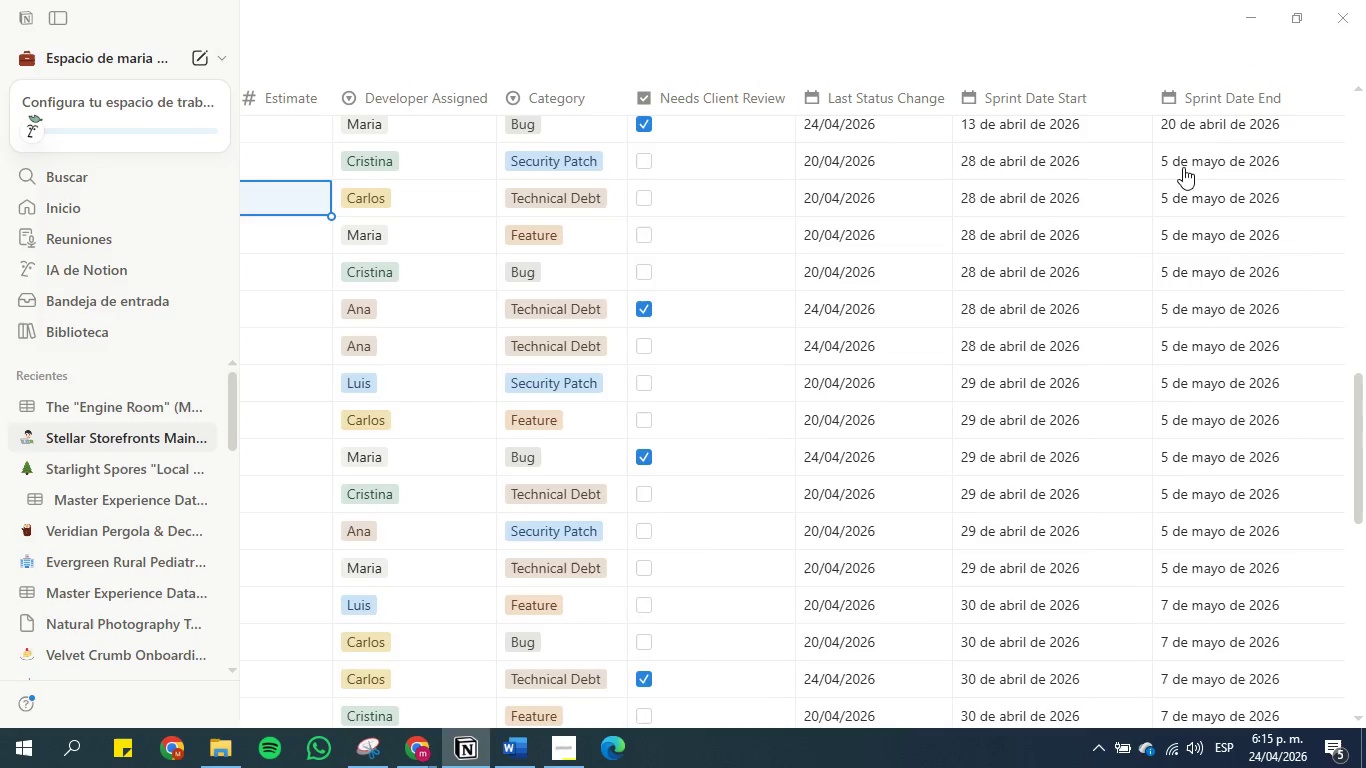 
key(ArrowLeft)
 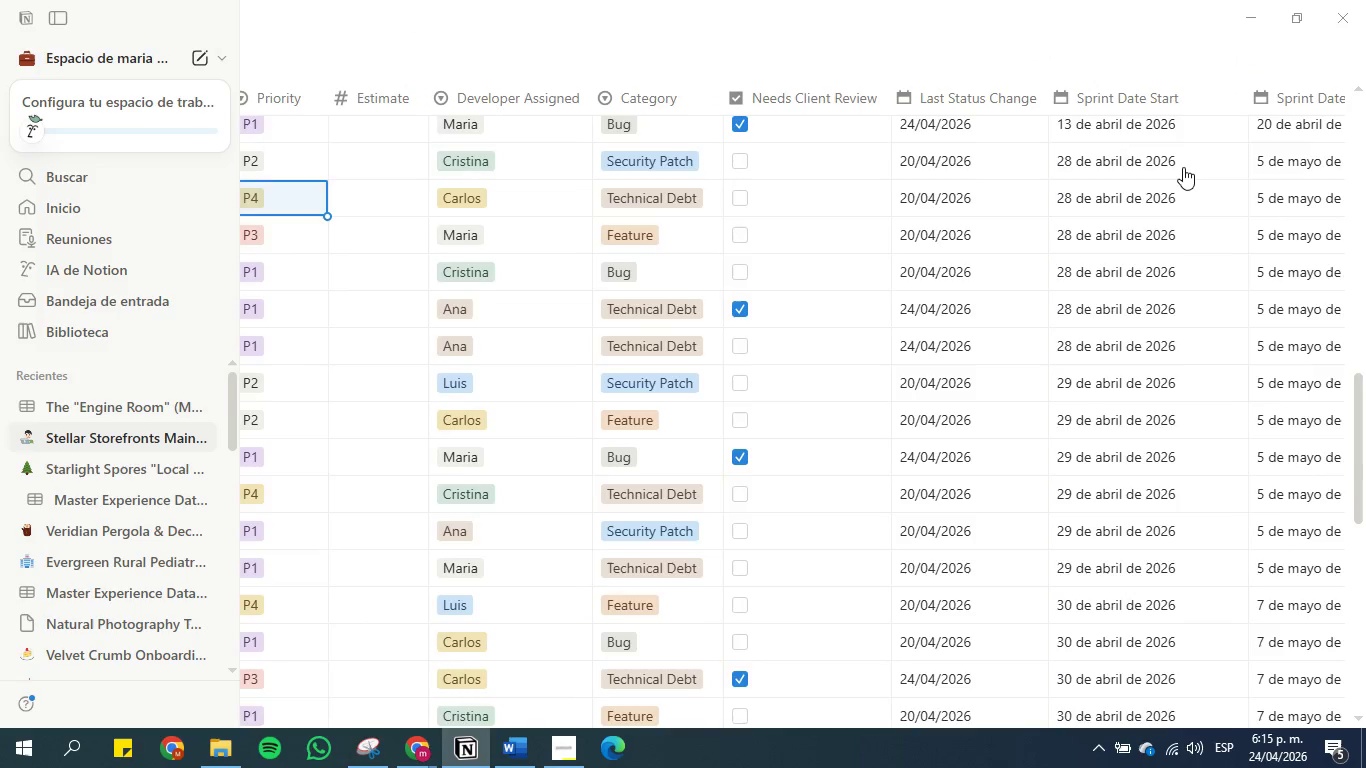 
key(ArrowLeft)
 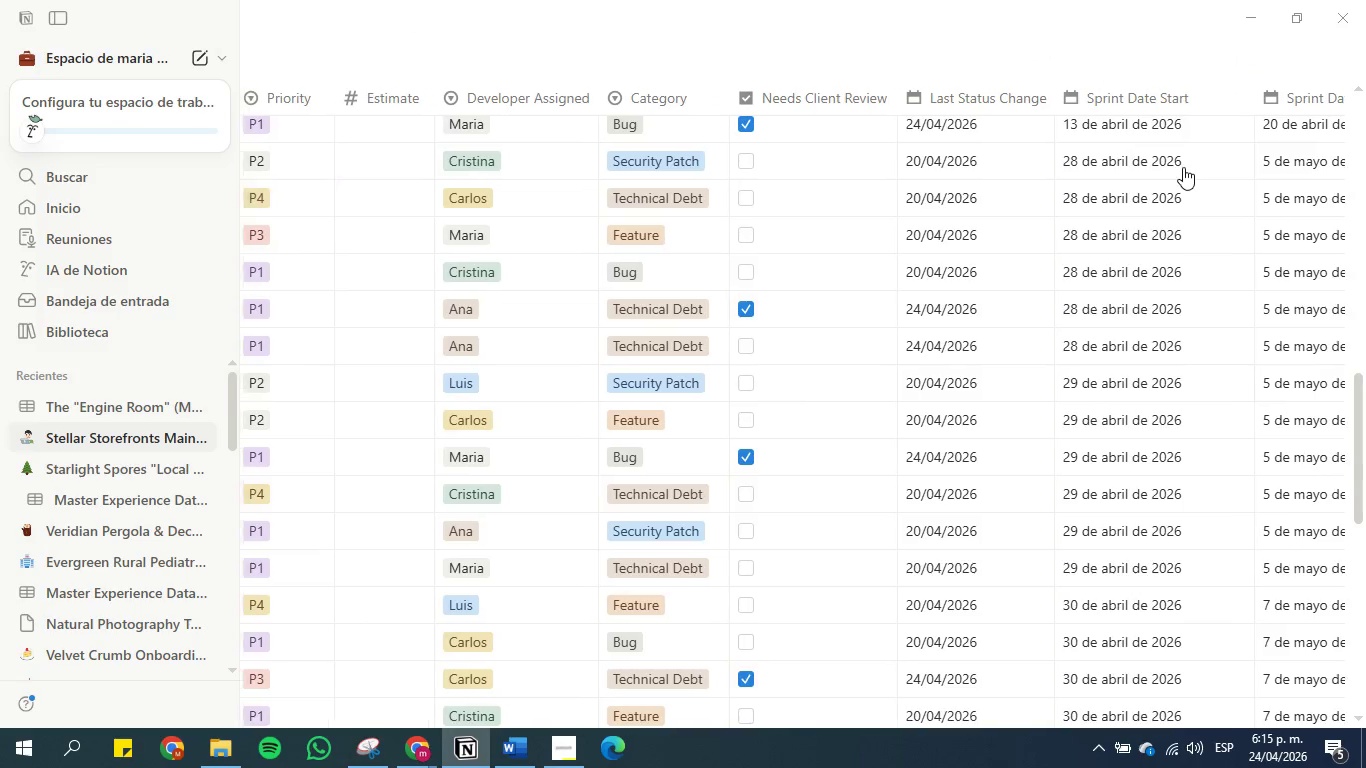 
key(ArrowLeft)
 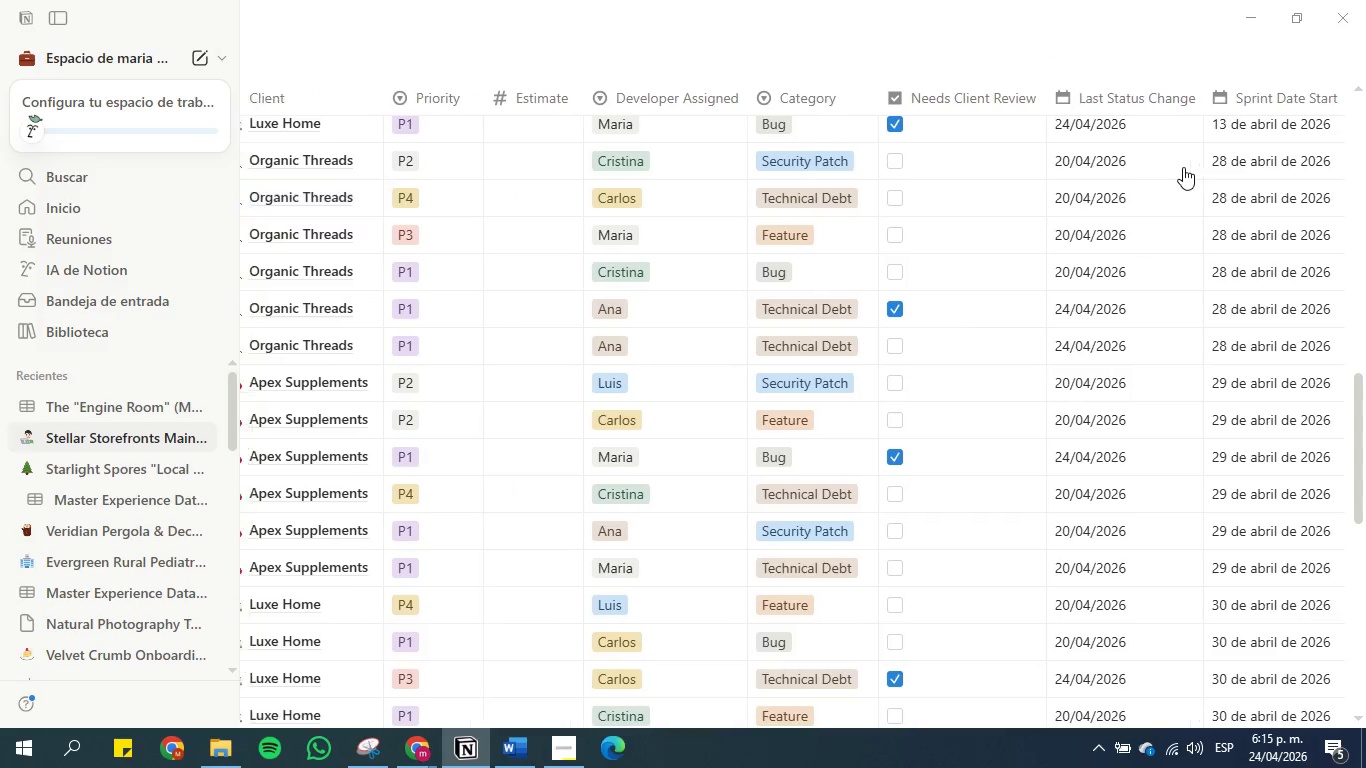 
key(ArrowLeft)
 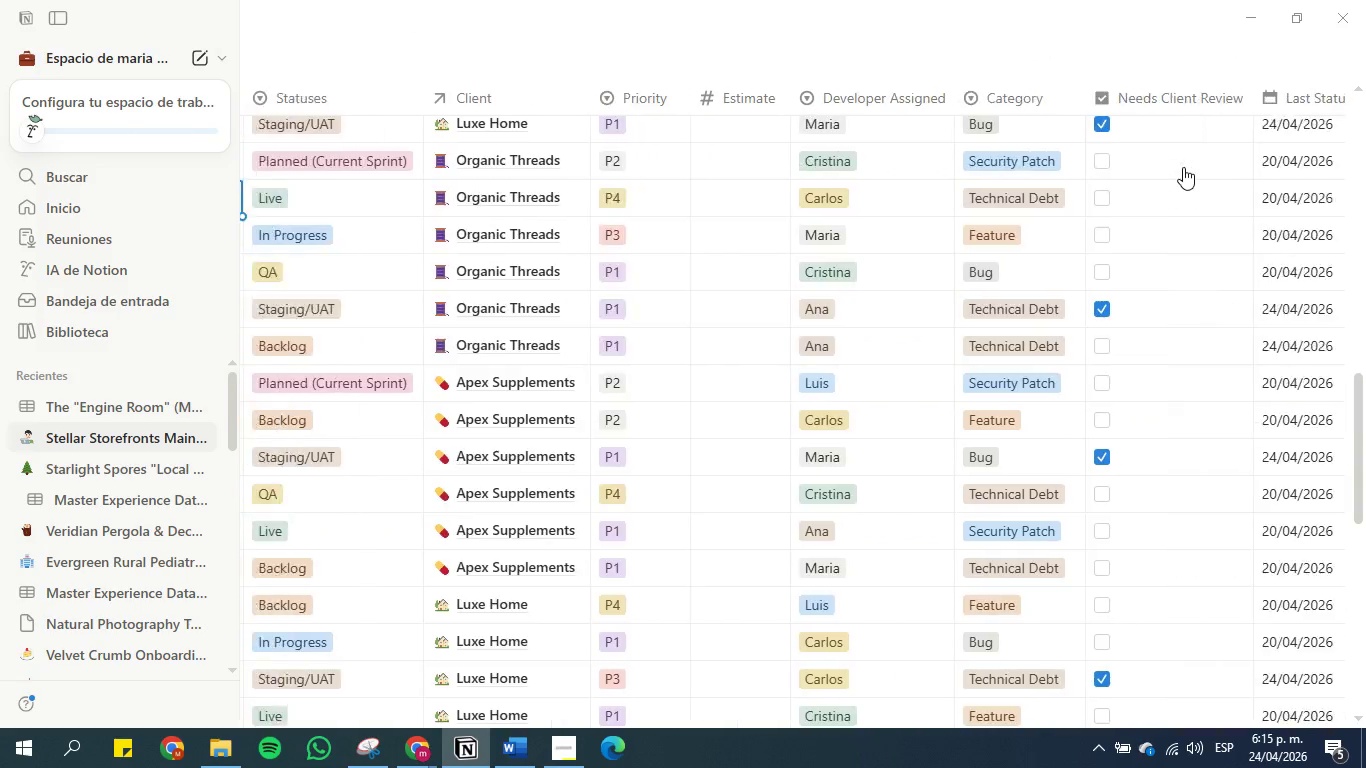 
key(ArrowLeft)
 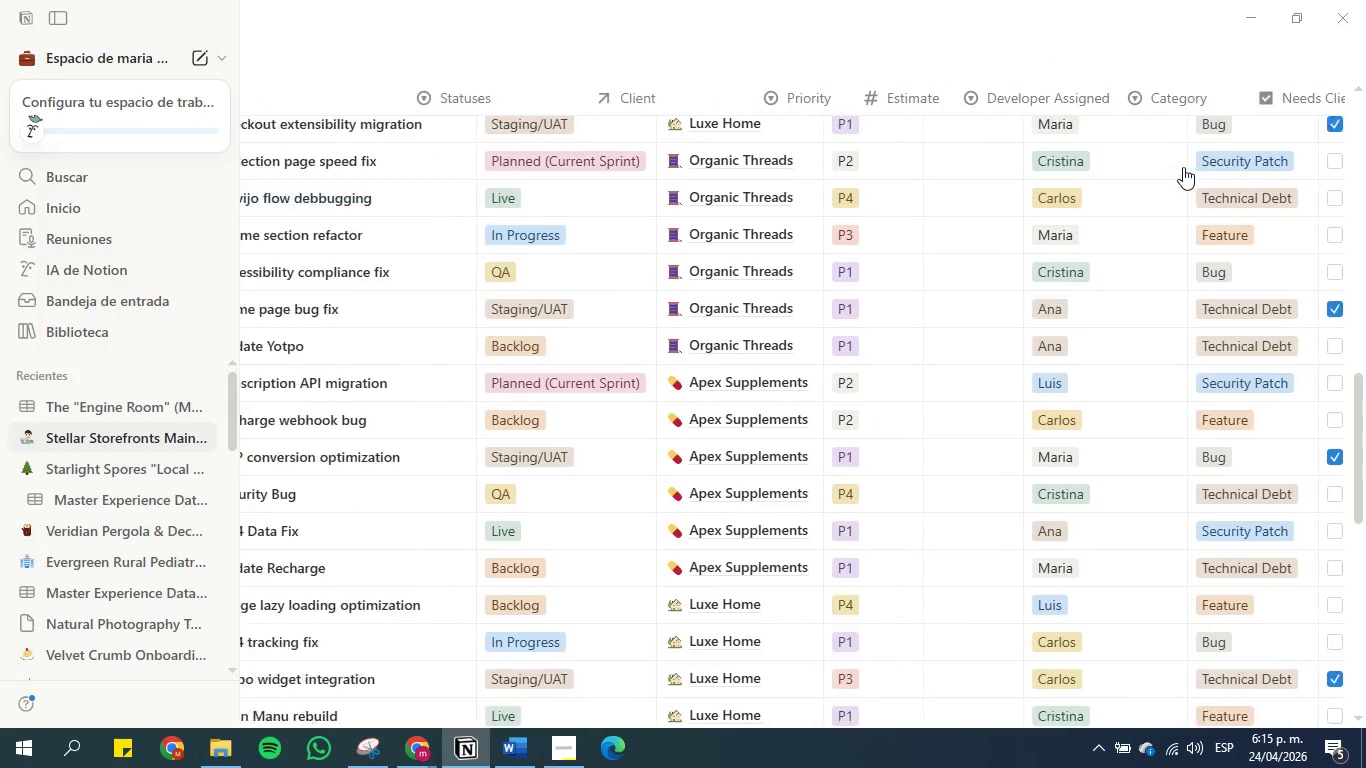 
key(ArrowLeft)
 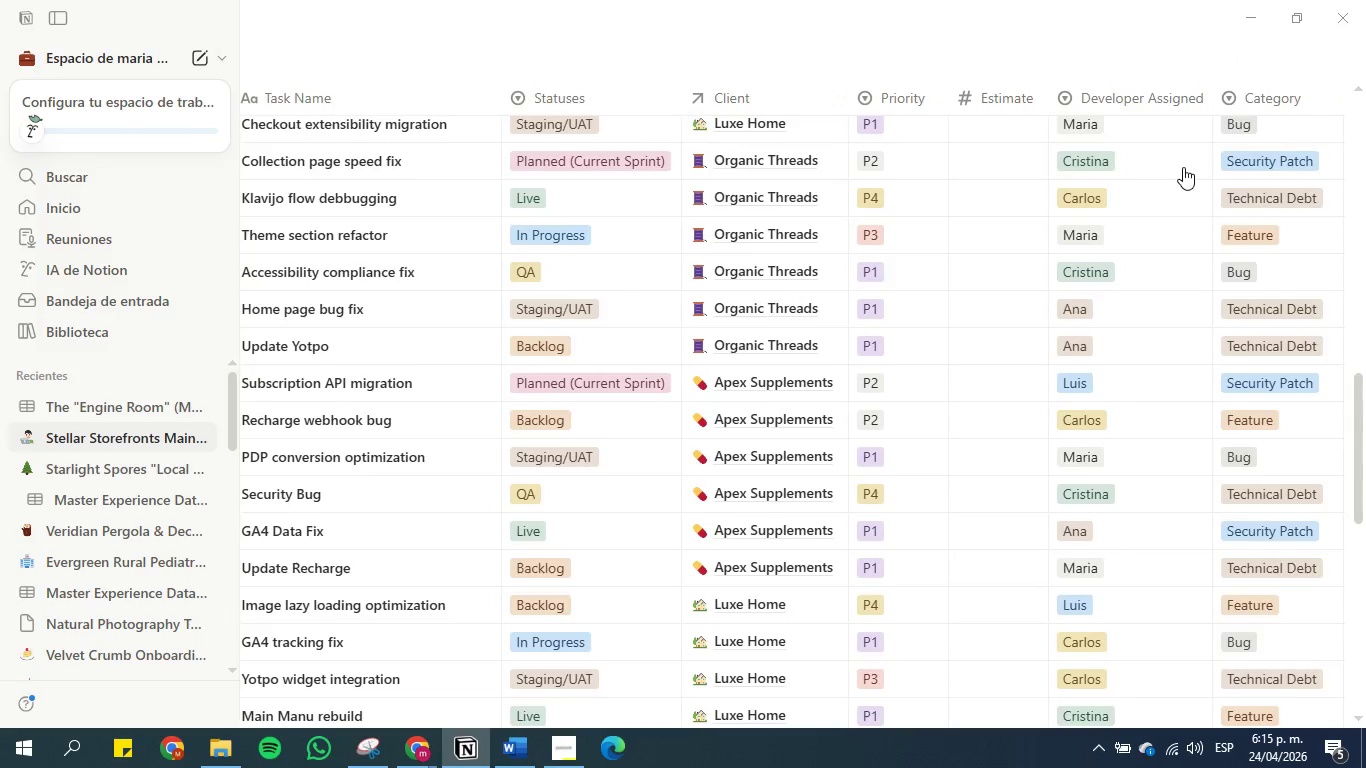 
key(ArrowLeft)
 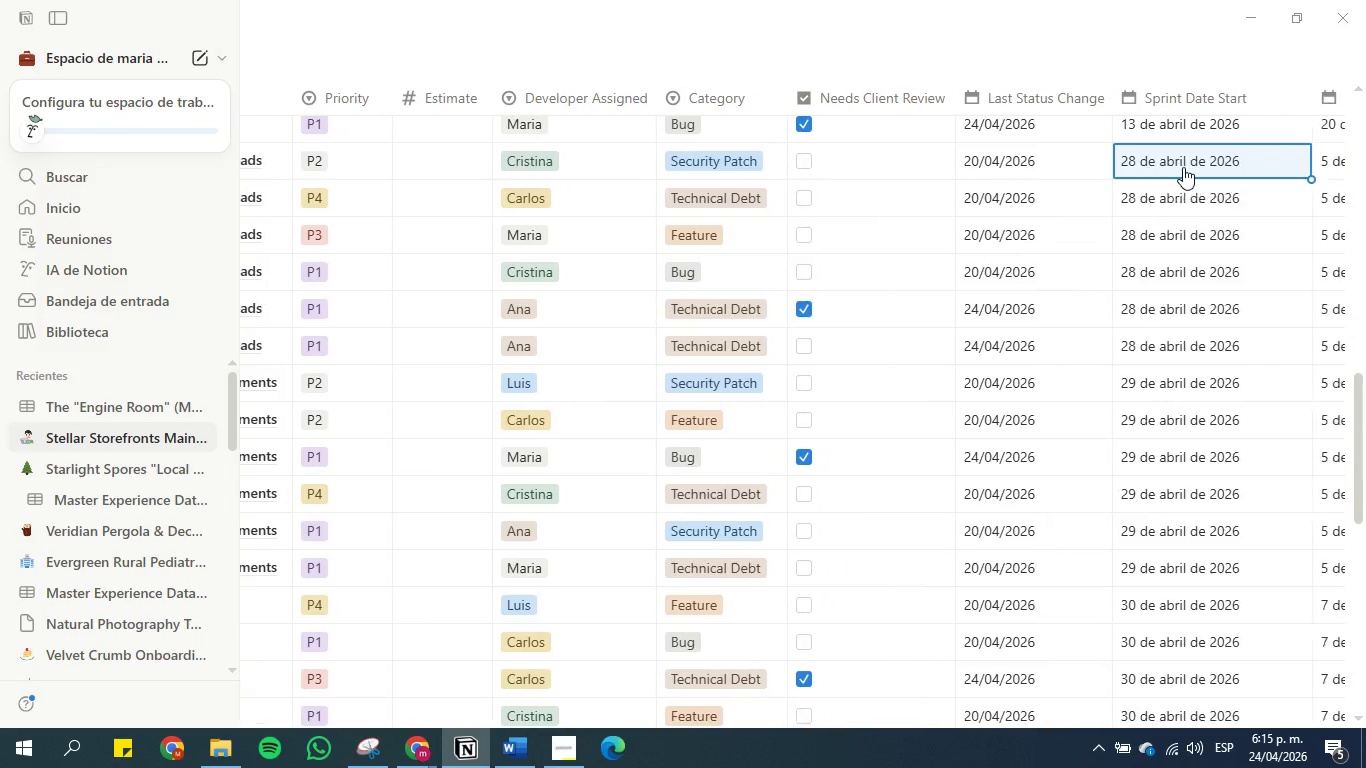 
key(ArrowLeft)
 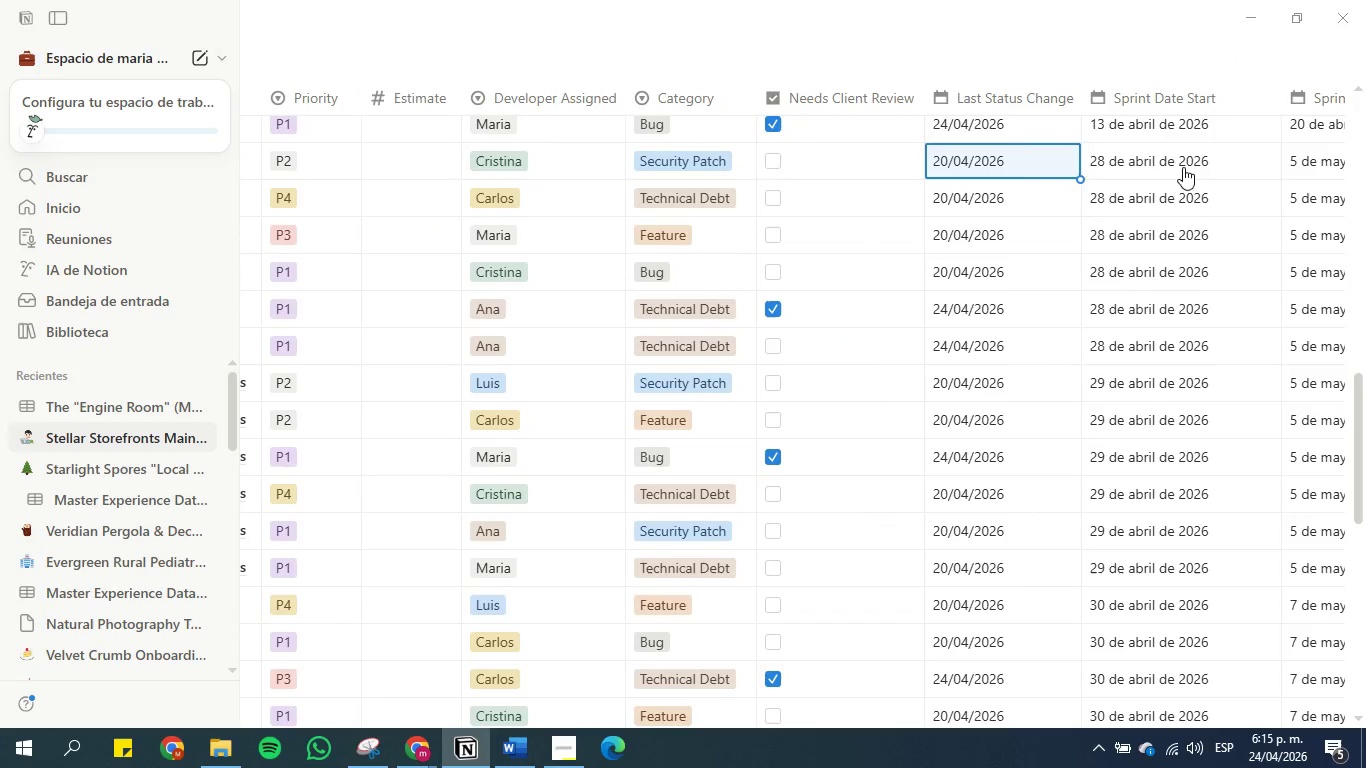 
hold_key(key=ArrowLeft, duration=0.8)
 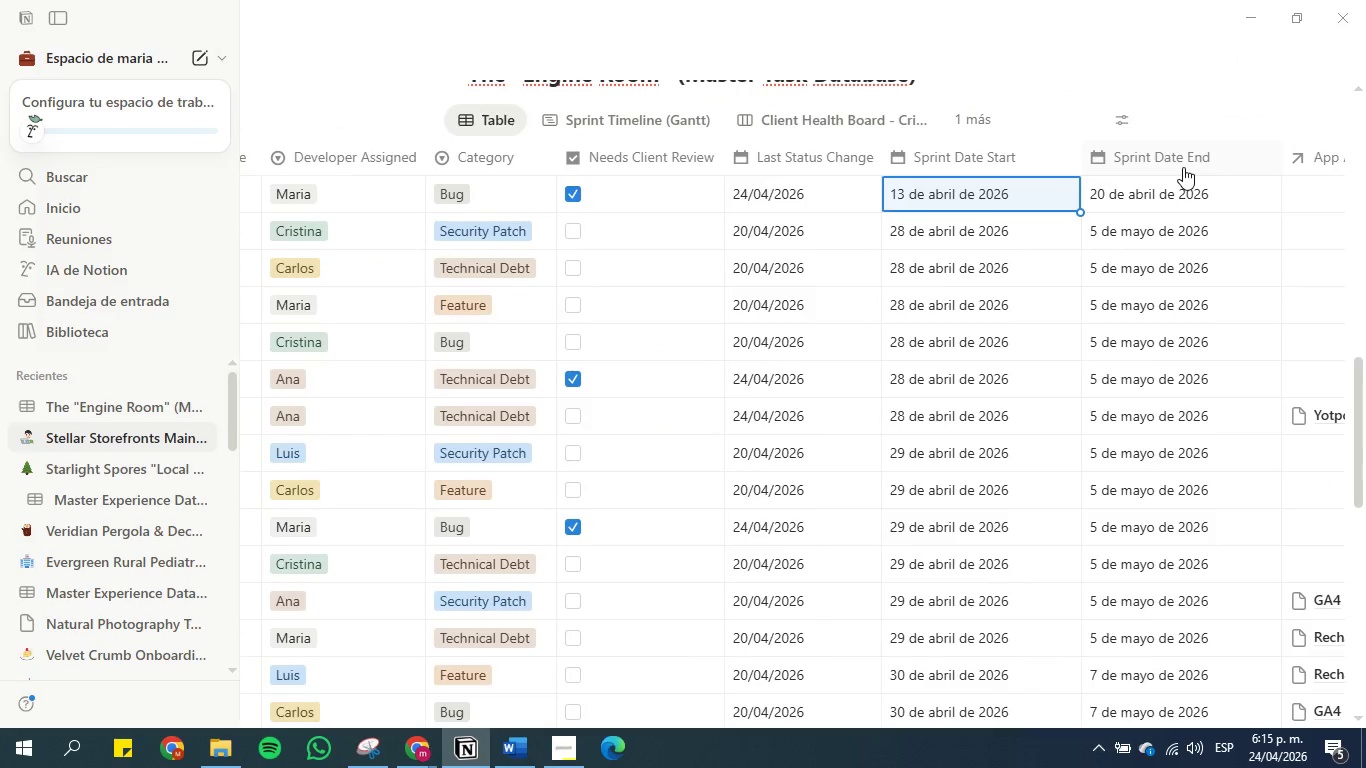 
key(ArrowLeft)
 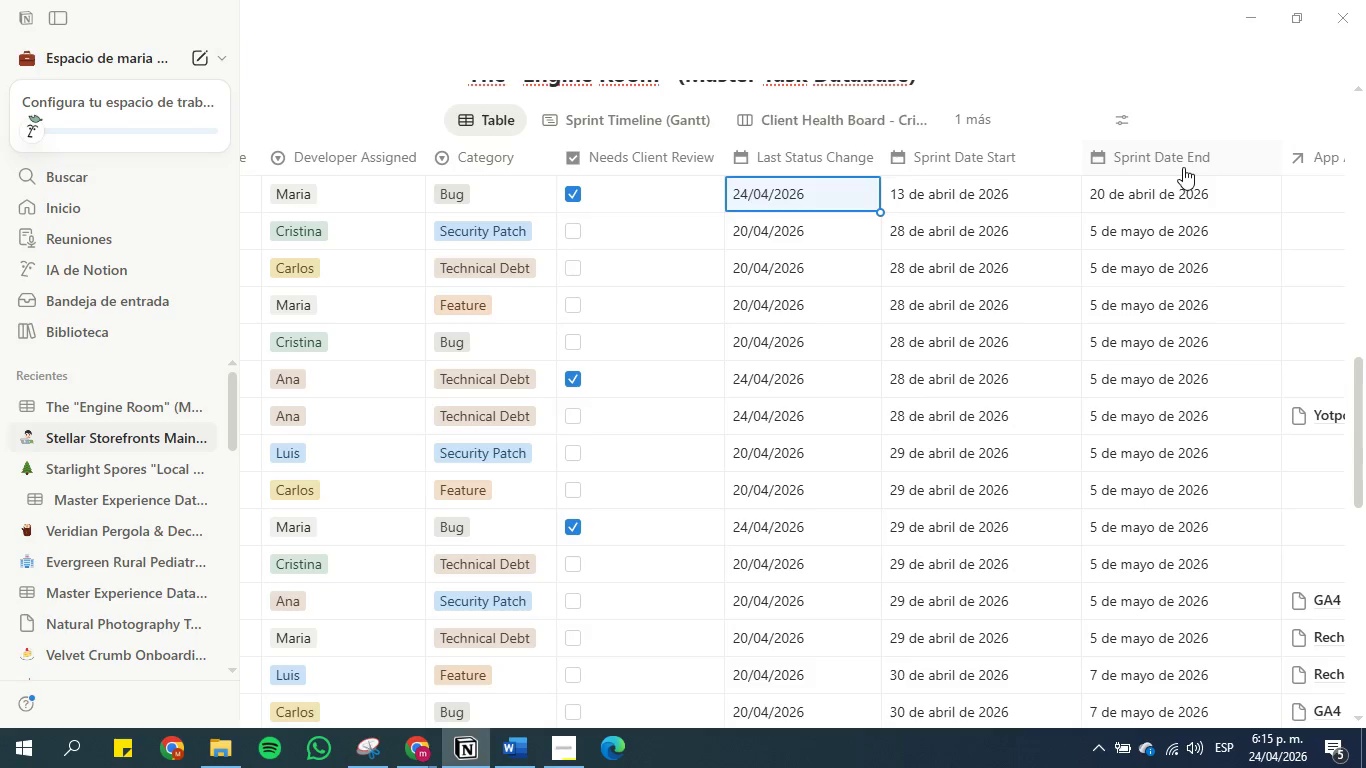 
key(ArrowLeft)
 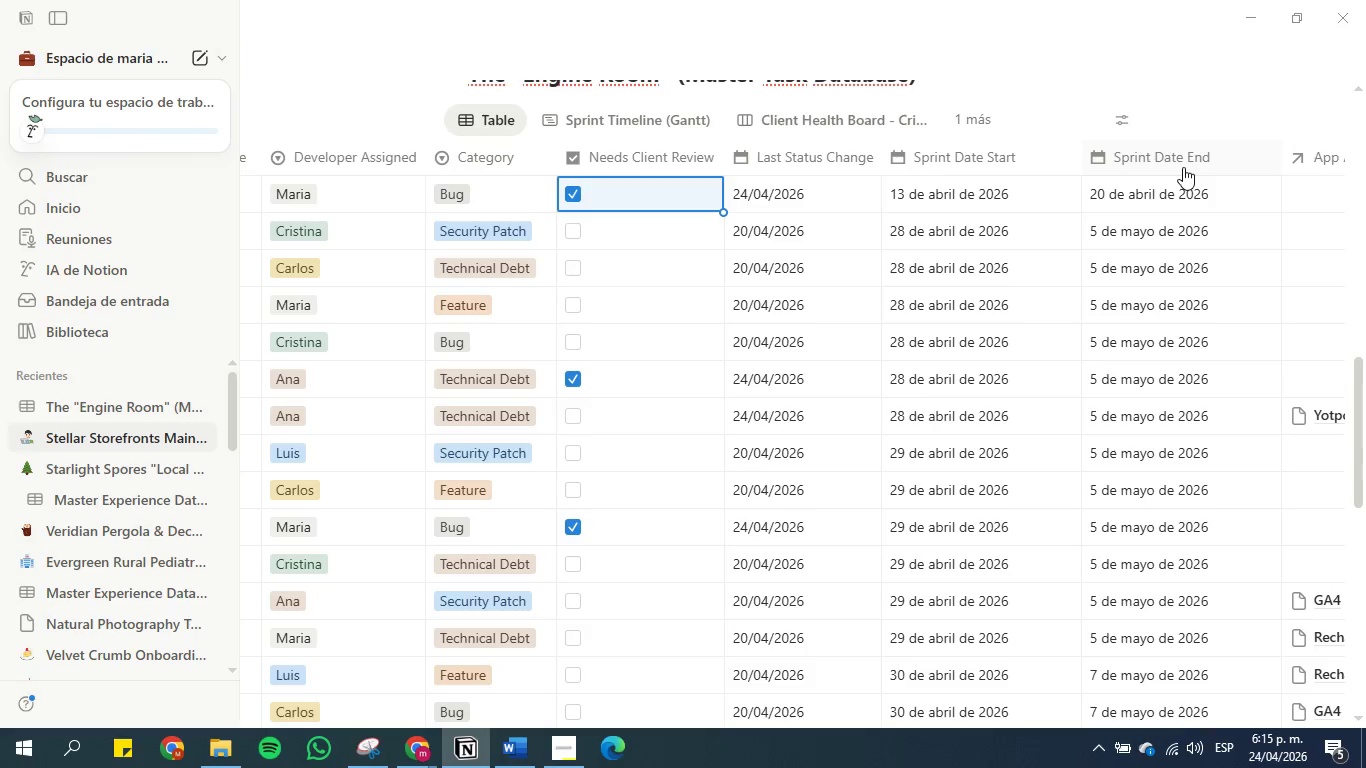 
key(ArrowLeft)
 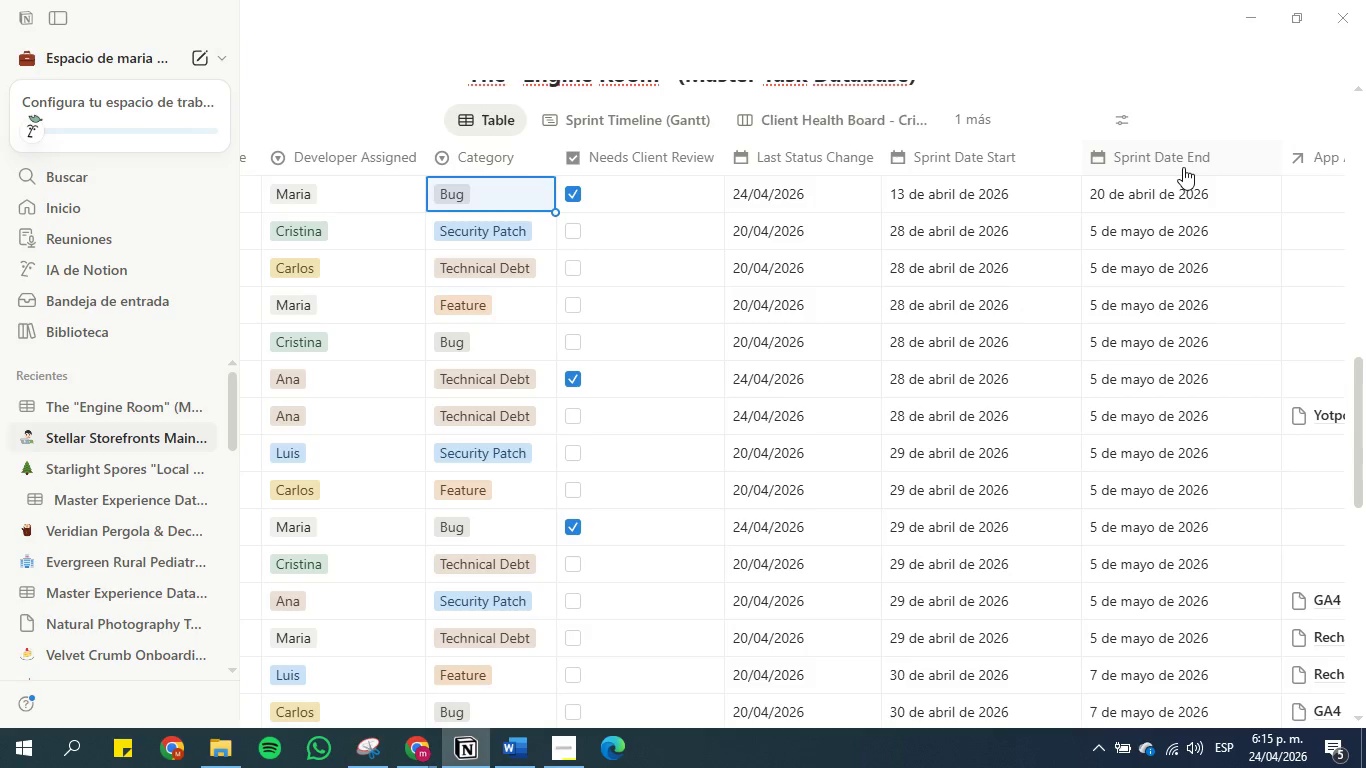 
key(ArrowLeft)
 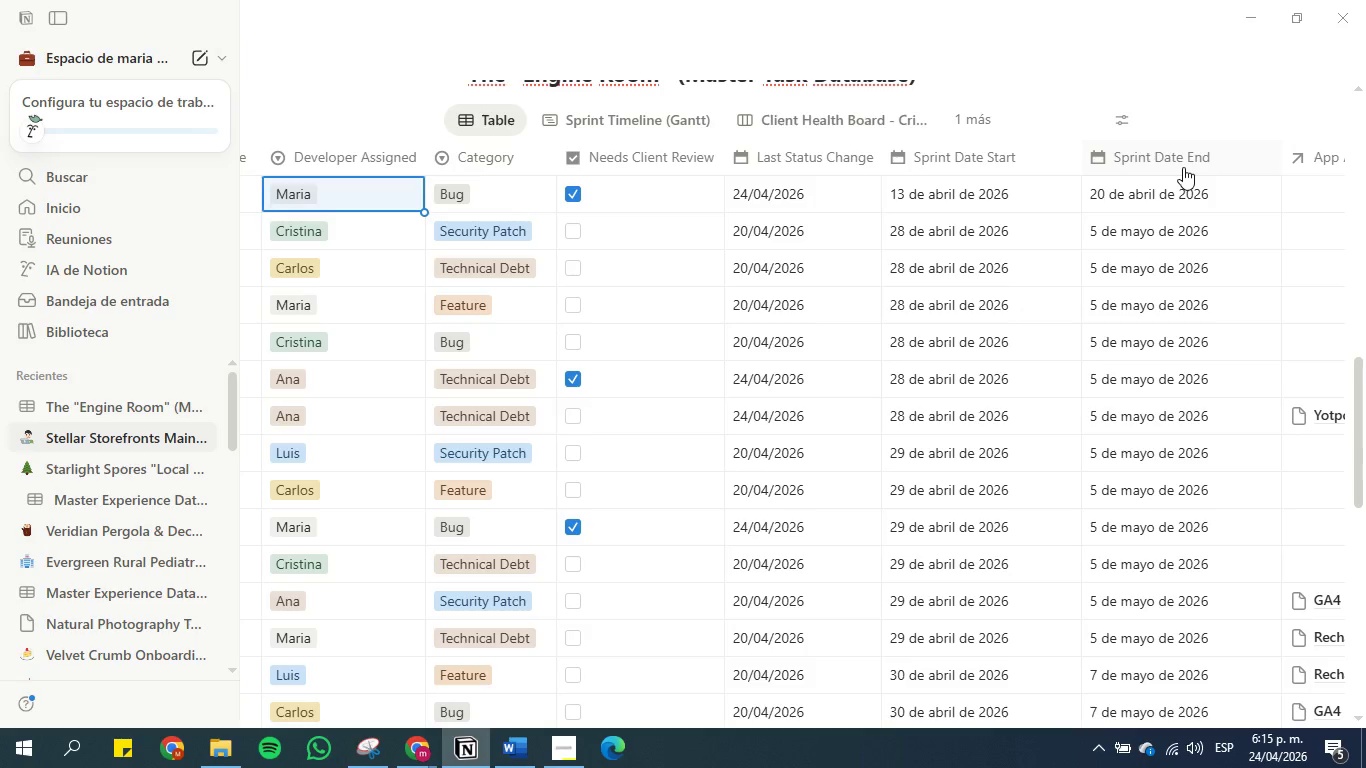 
key(ArrowLeft)
 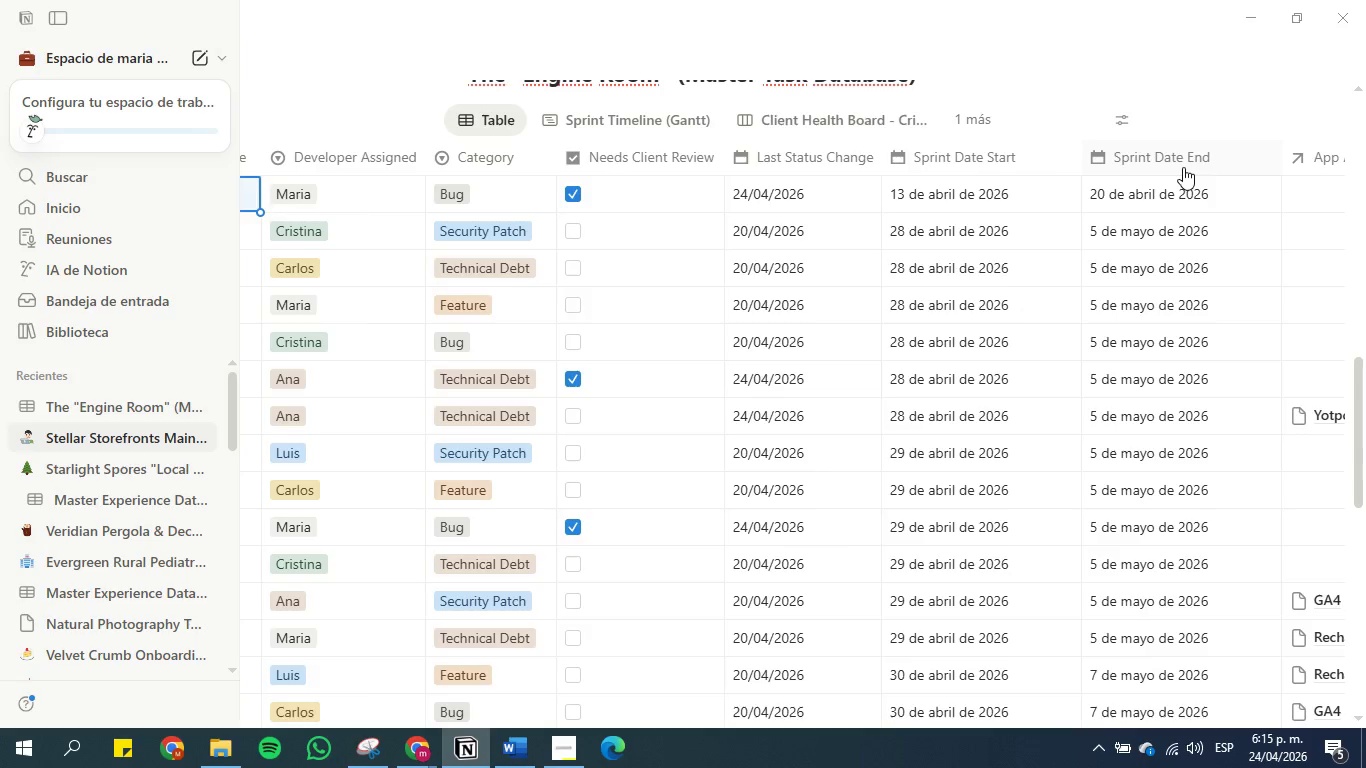 
key(ArrowLeft)
 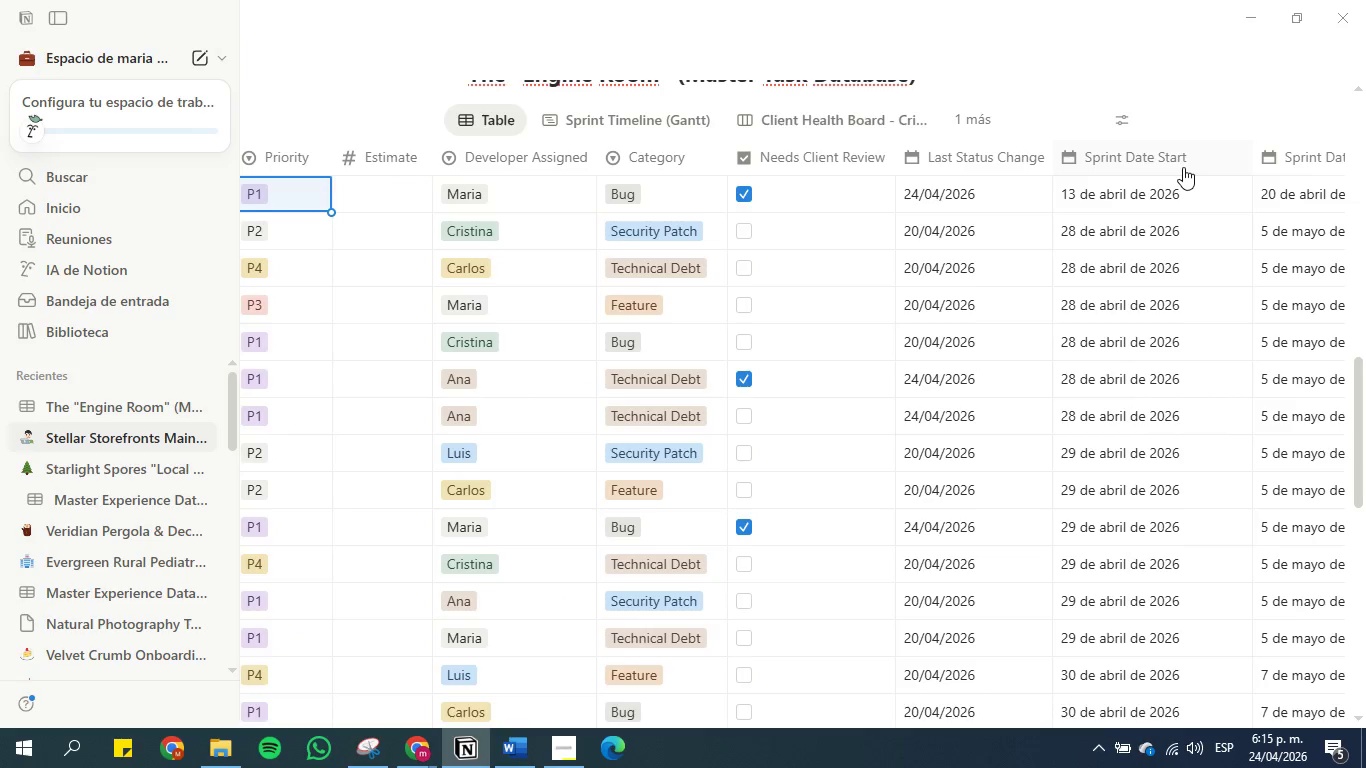 
key(ArrowLeft)
 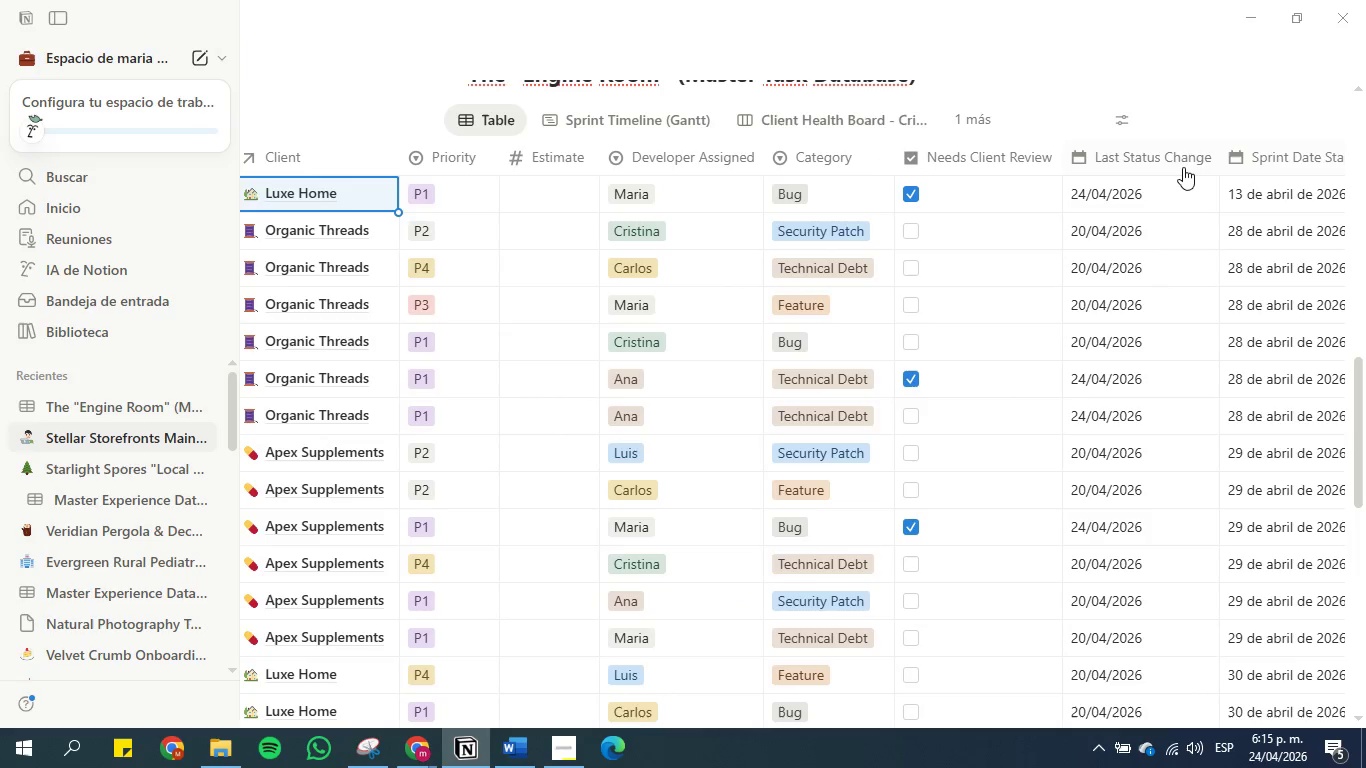 
key(ArrowLeft)
 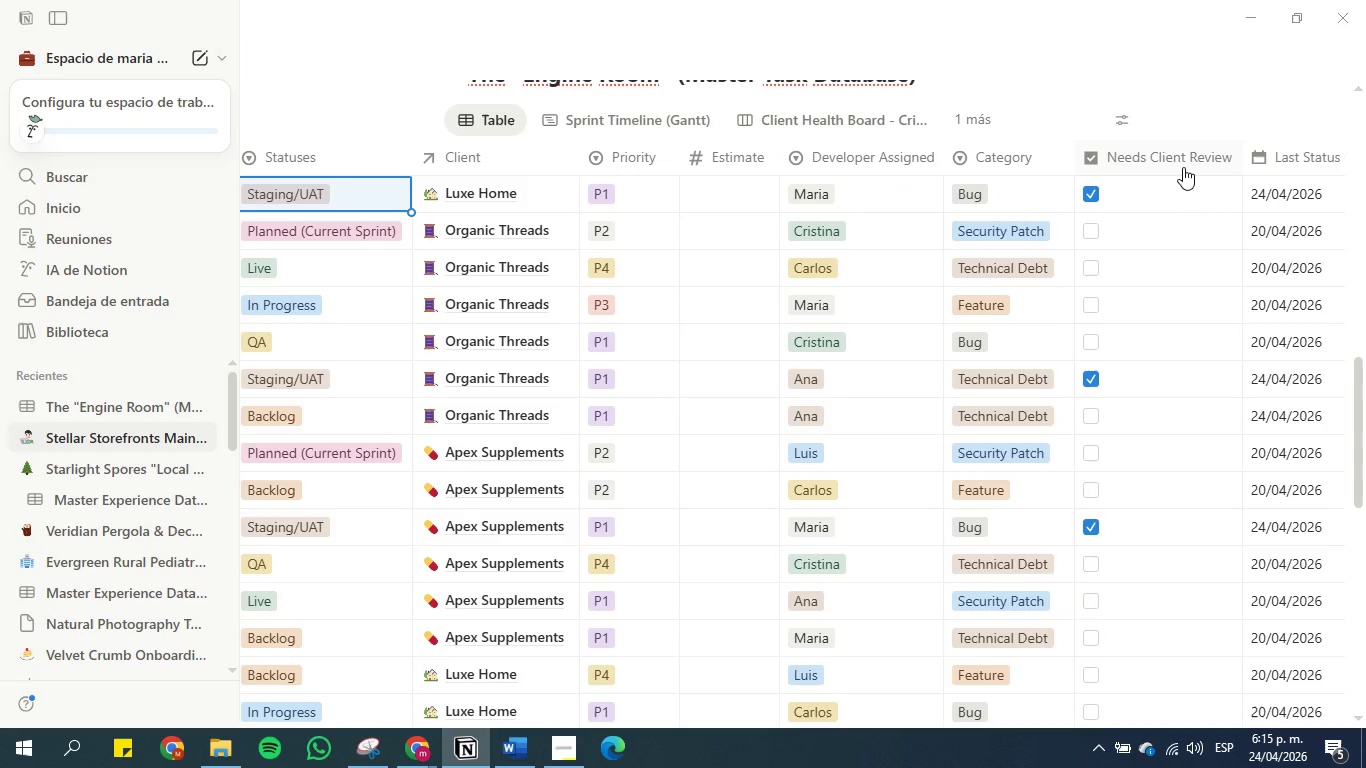 
key(ArrowLeft)
 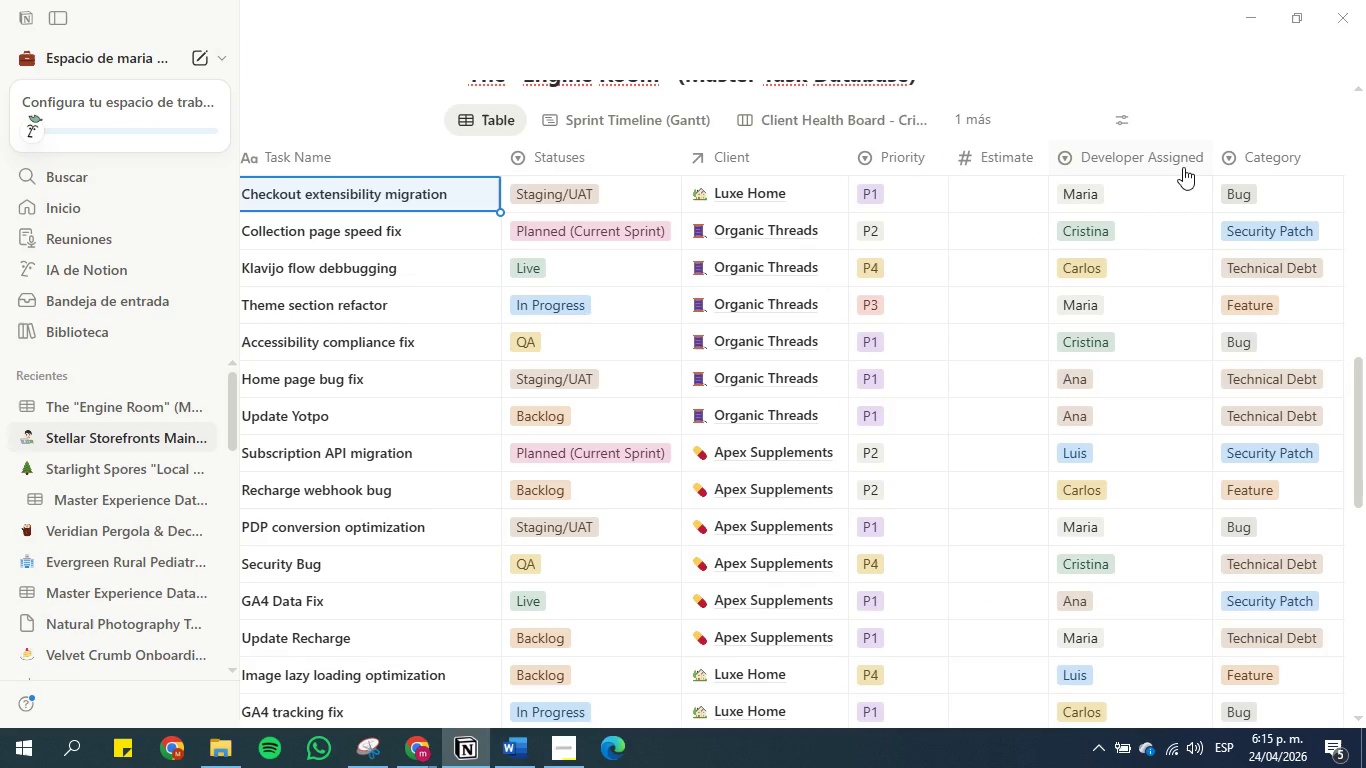 
key(ArrowDown)
 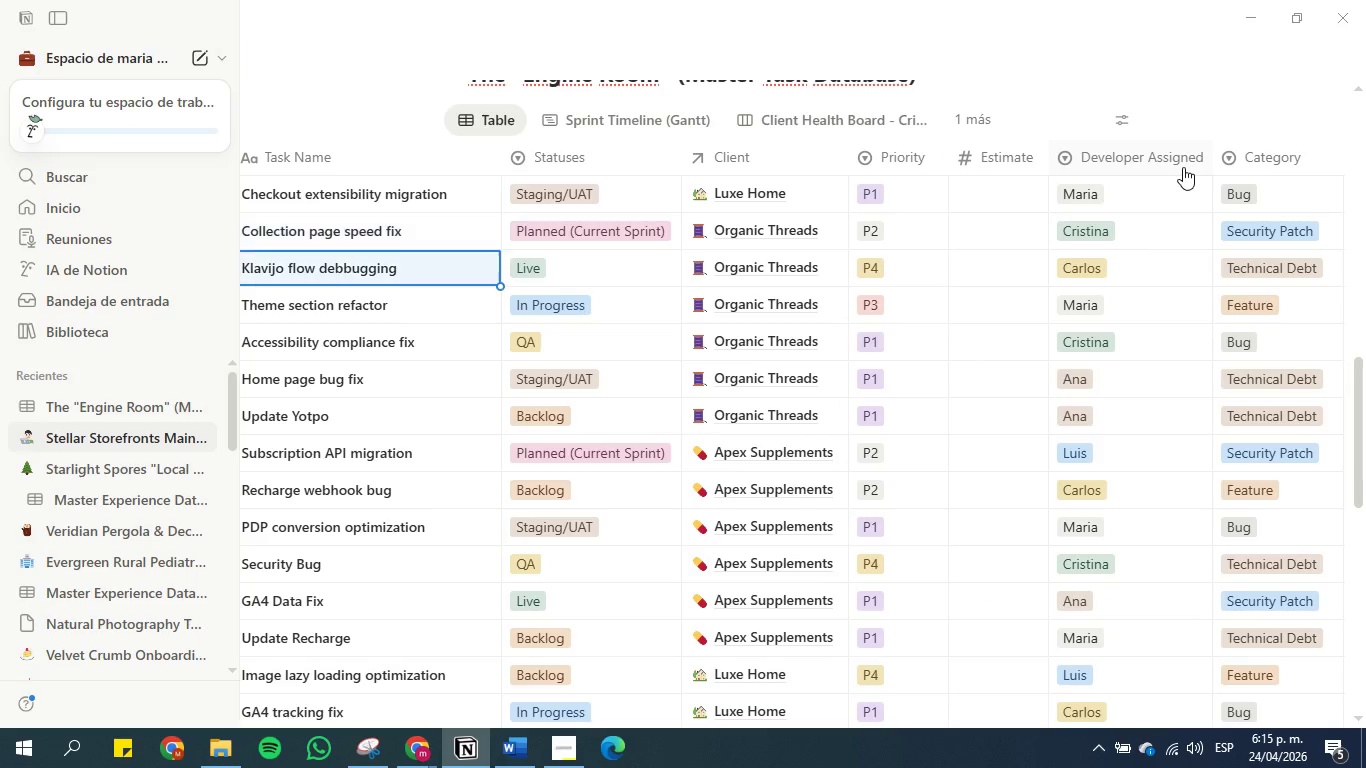 
key(ArrowDown)
 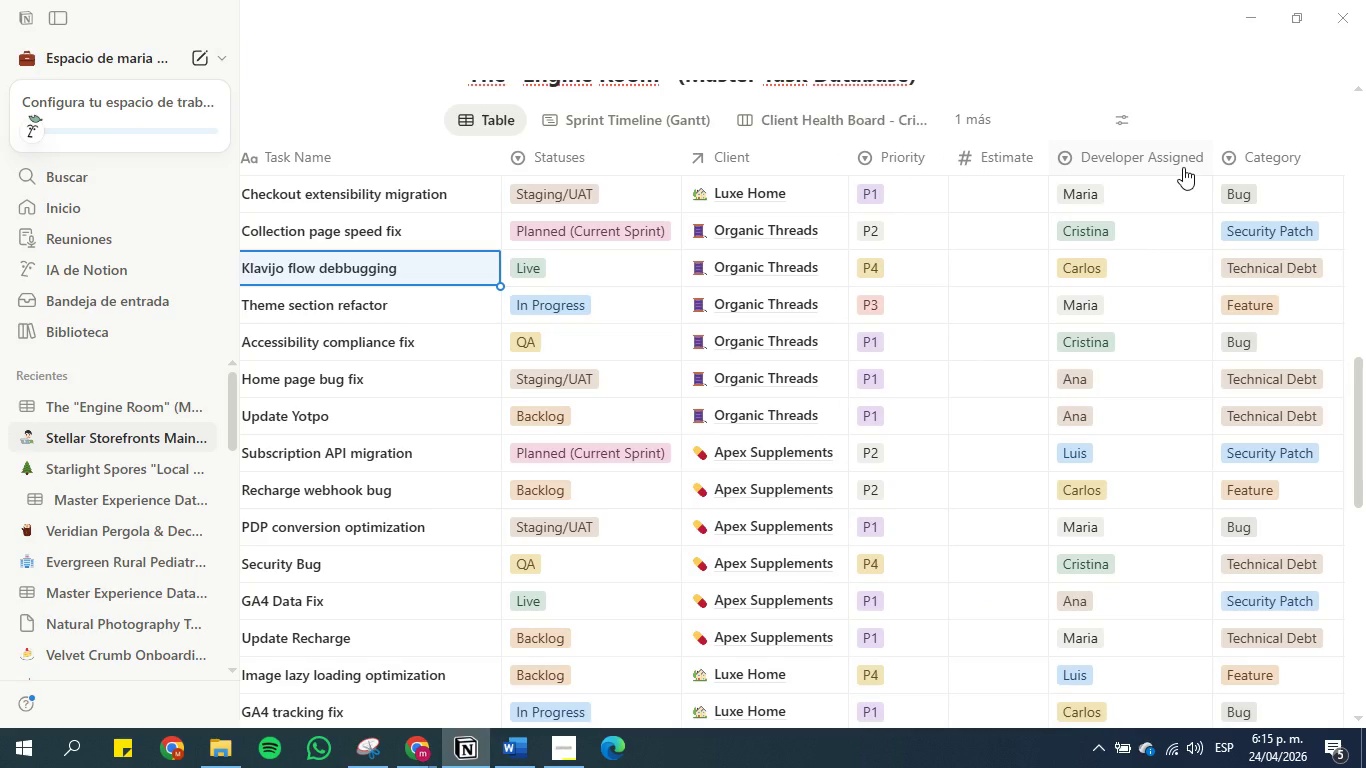 
key(ArrowRight)
 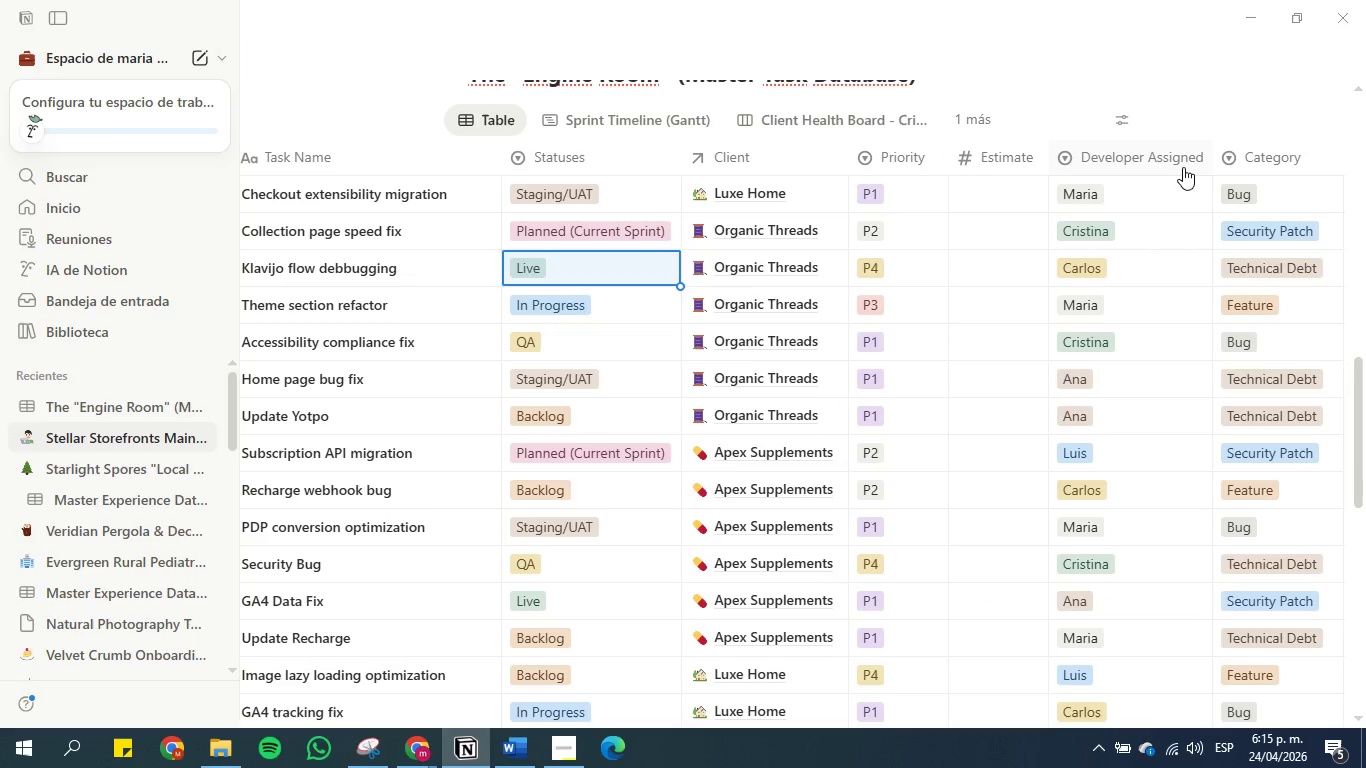 
key(ArrowRight)
 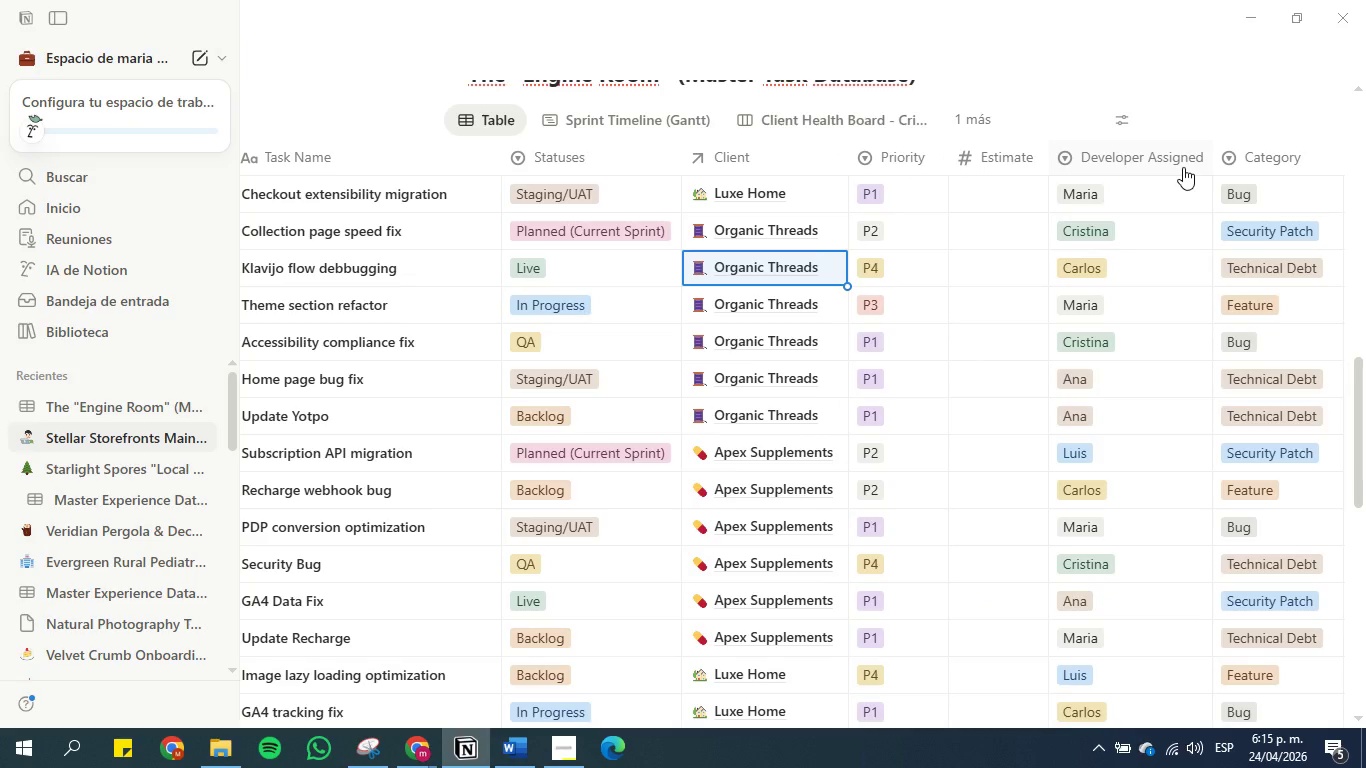 
key(ArrowRight)
 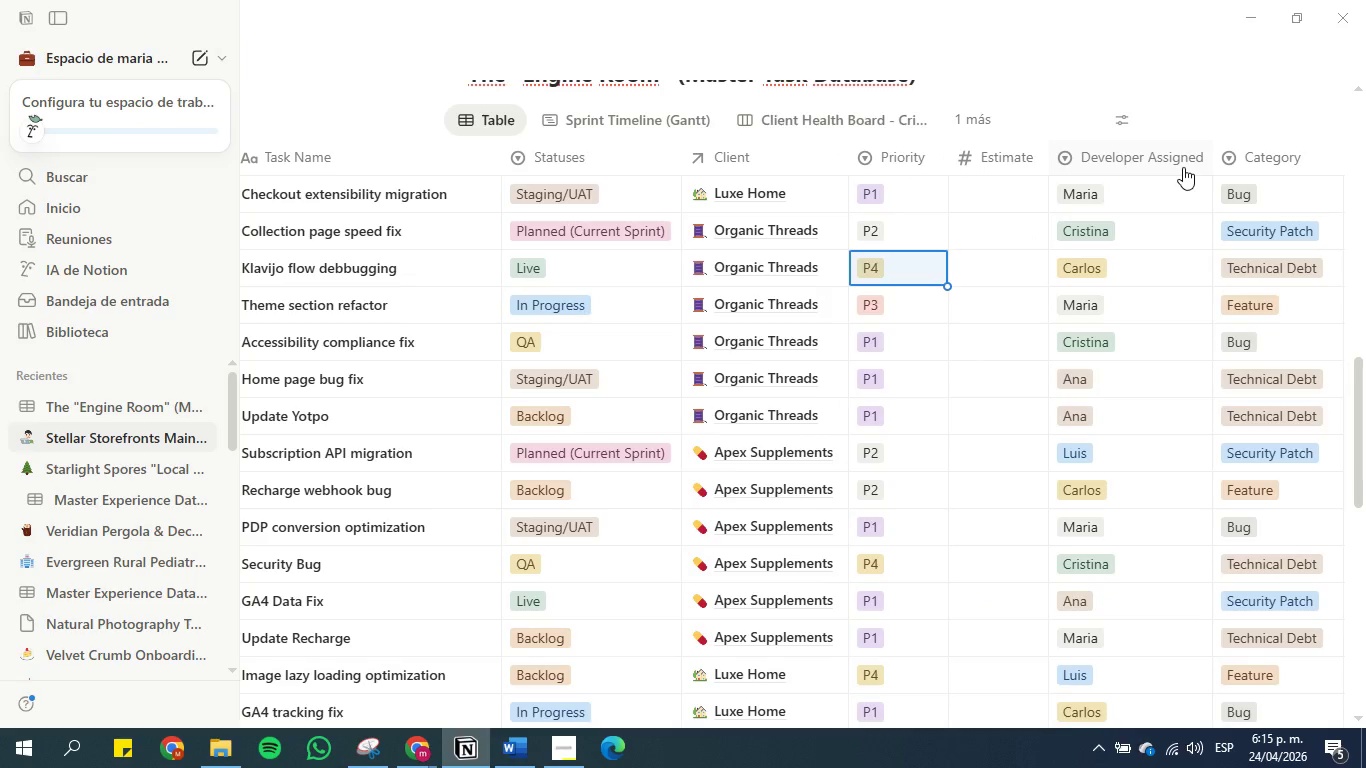 
key(ArrowRight)
 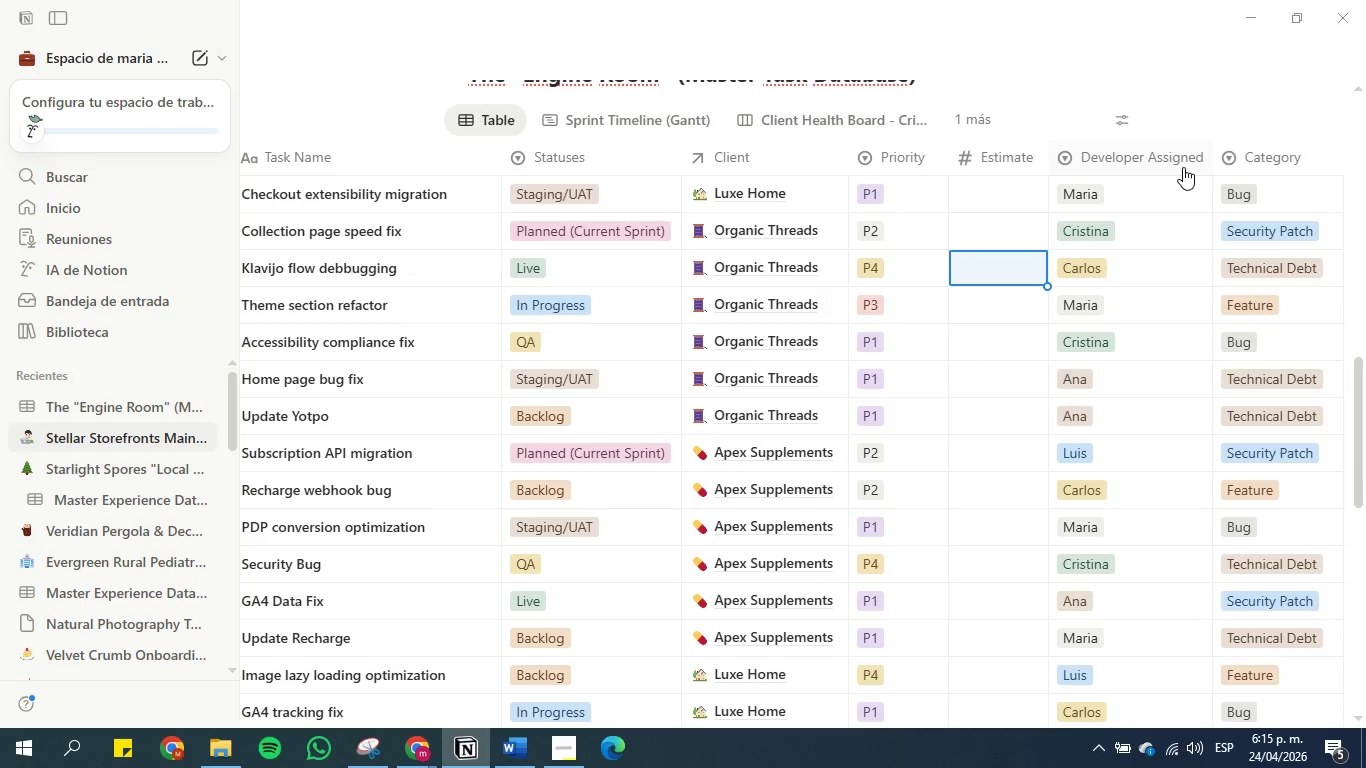 
key(ArrowRight)
 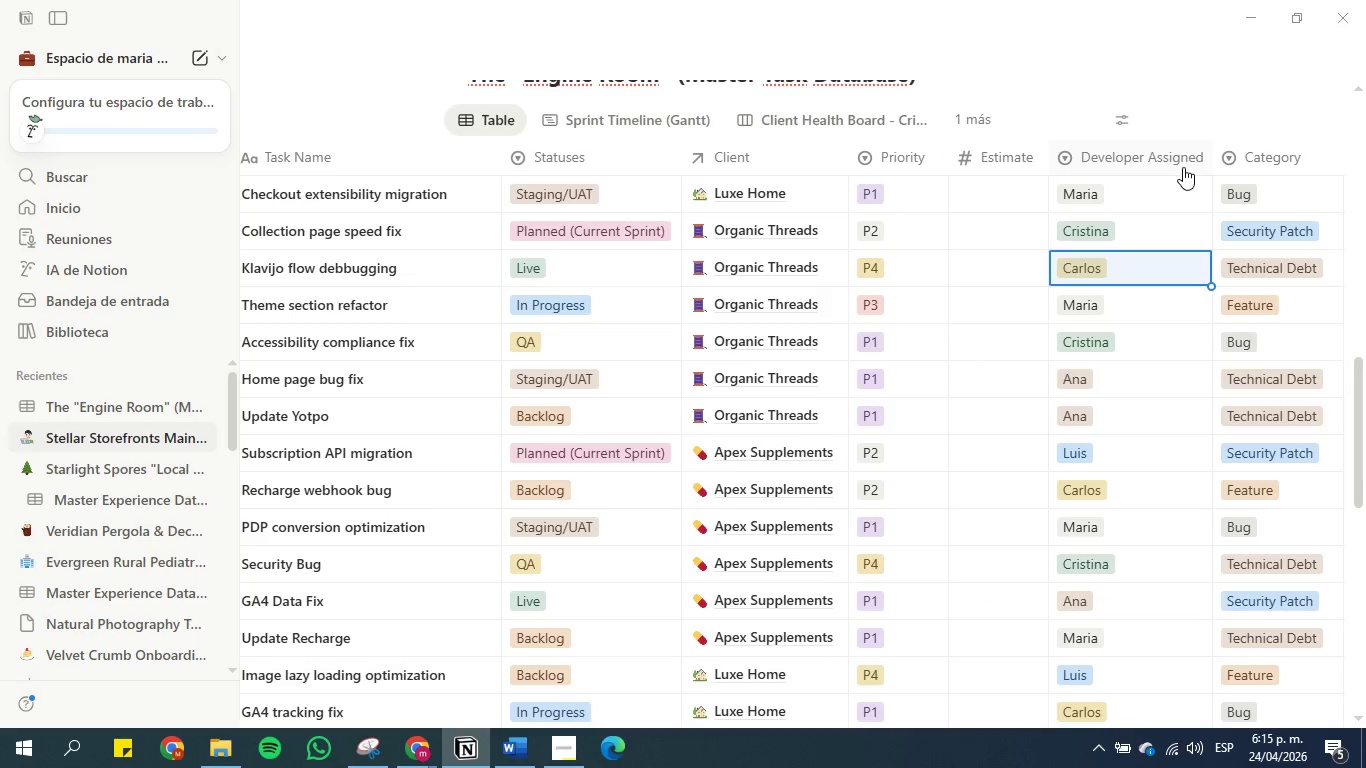 
key(ArrowRight)
 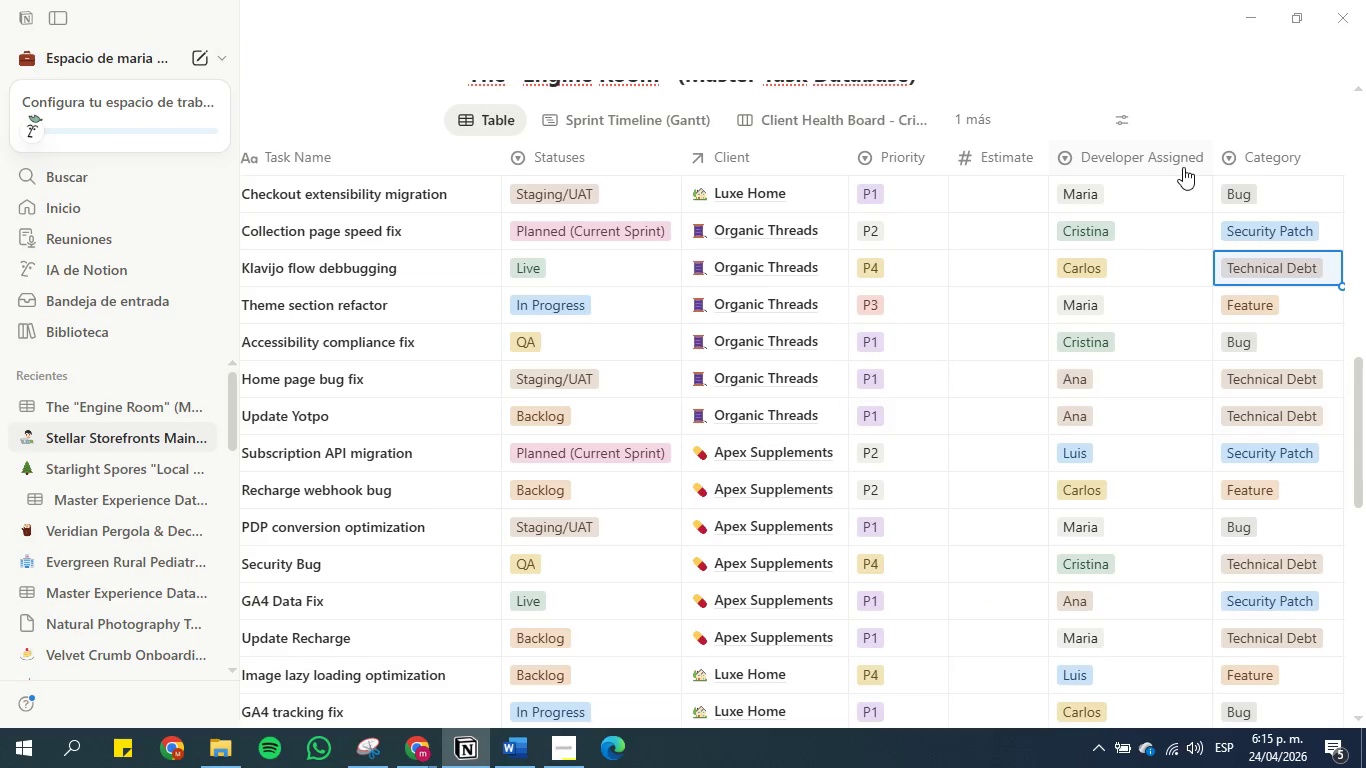 
key(ArrowRight)
 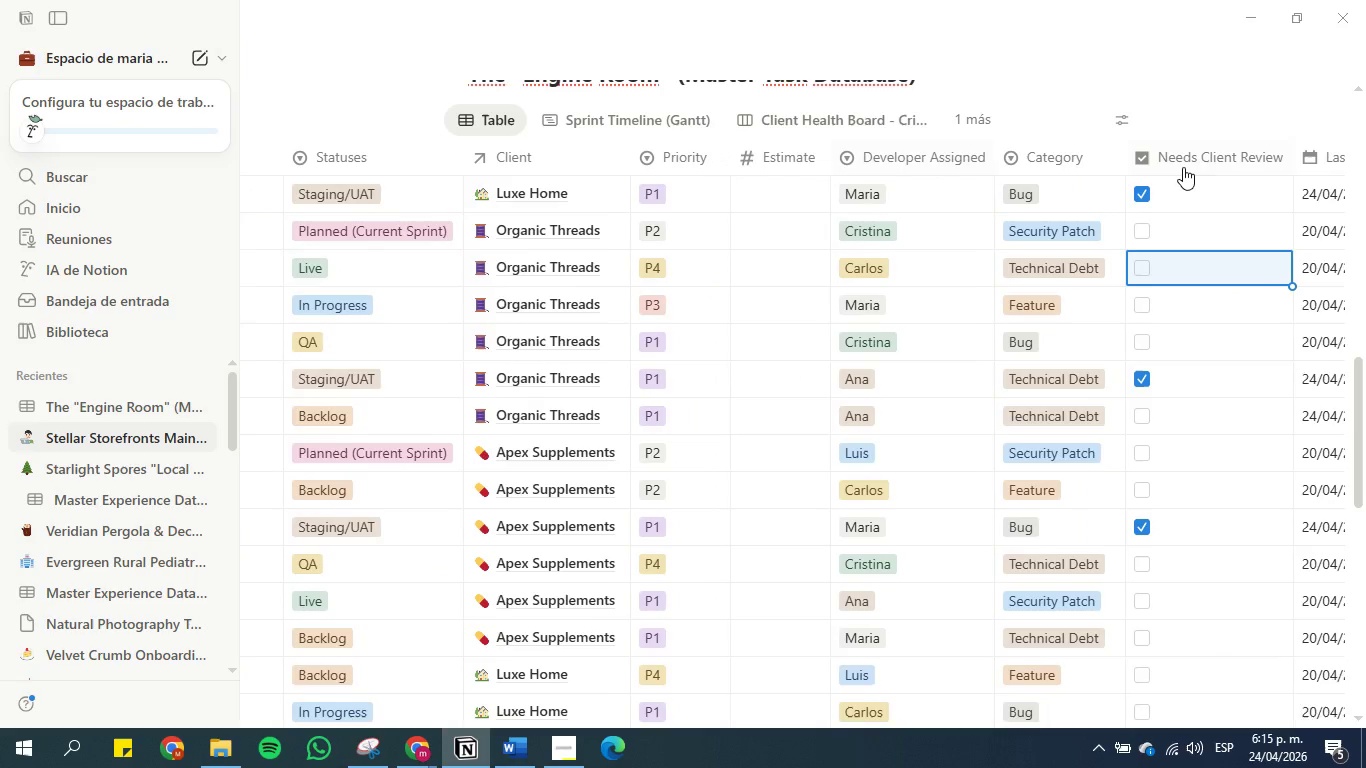 
key(ArrowRight)
 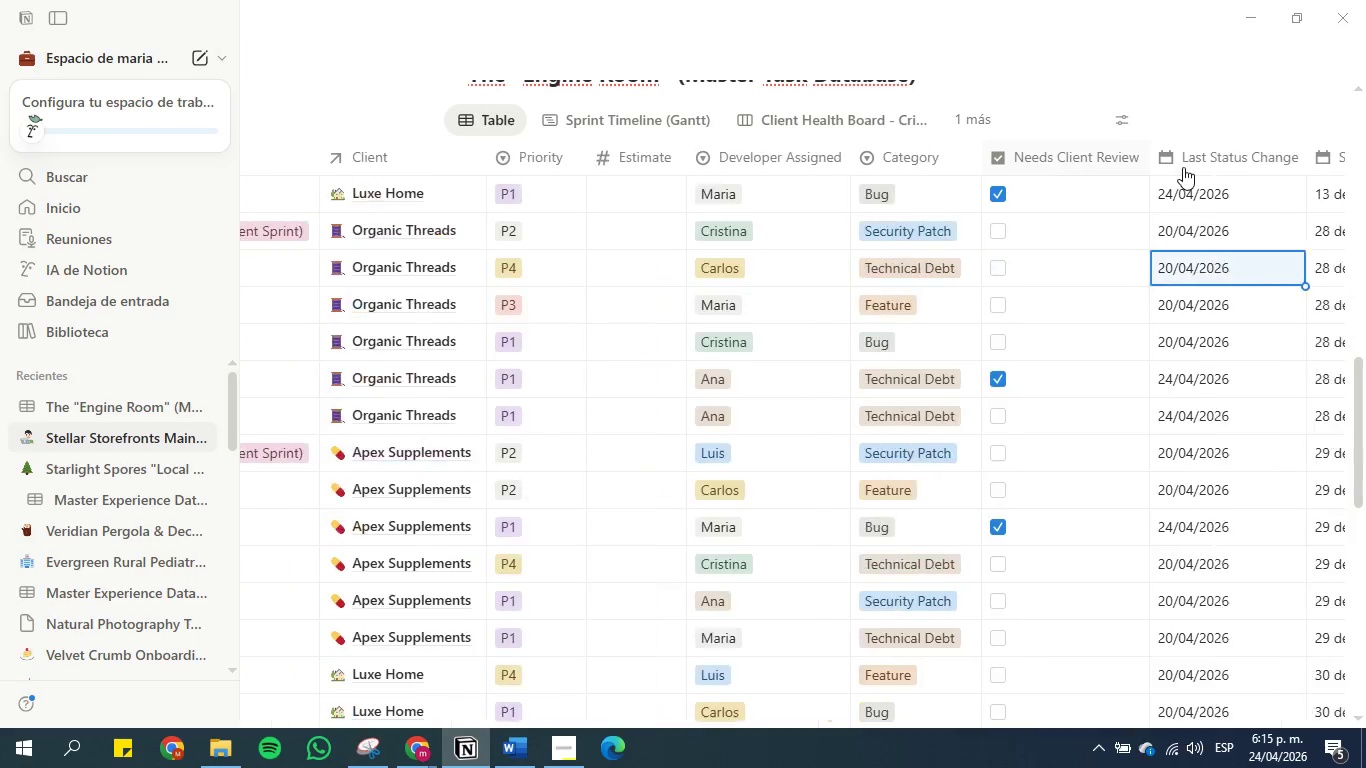 
key(ArrowRight)
 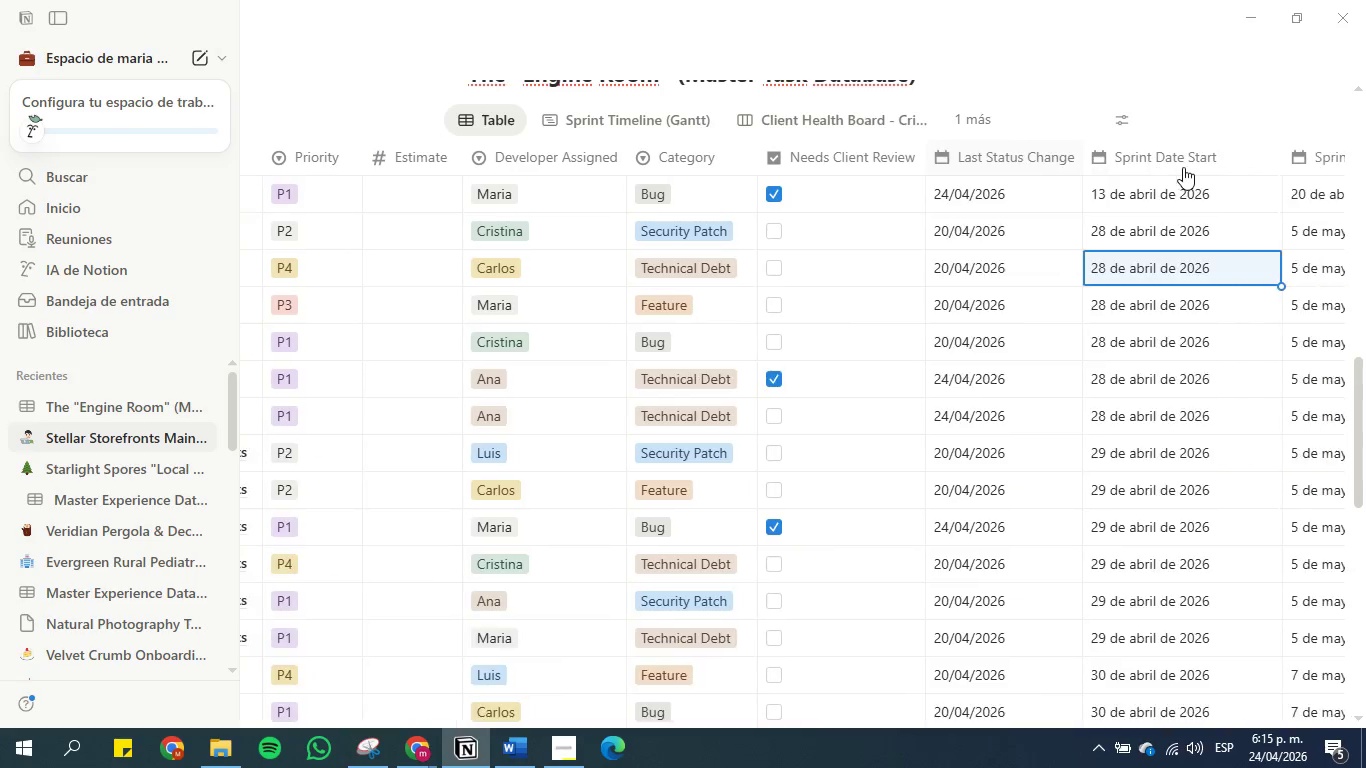 
key(ArrowRight)
 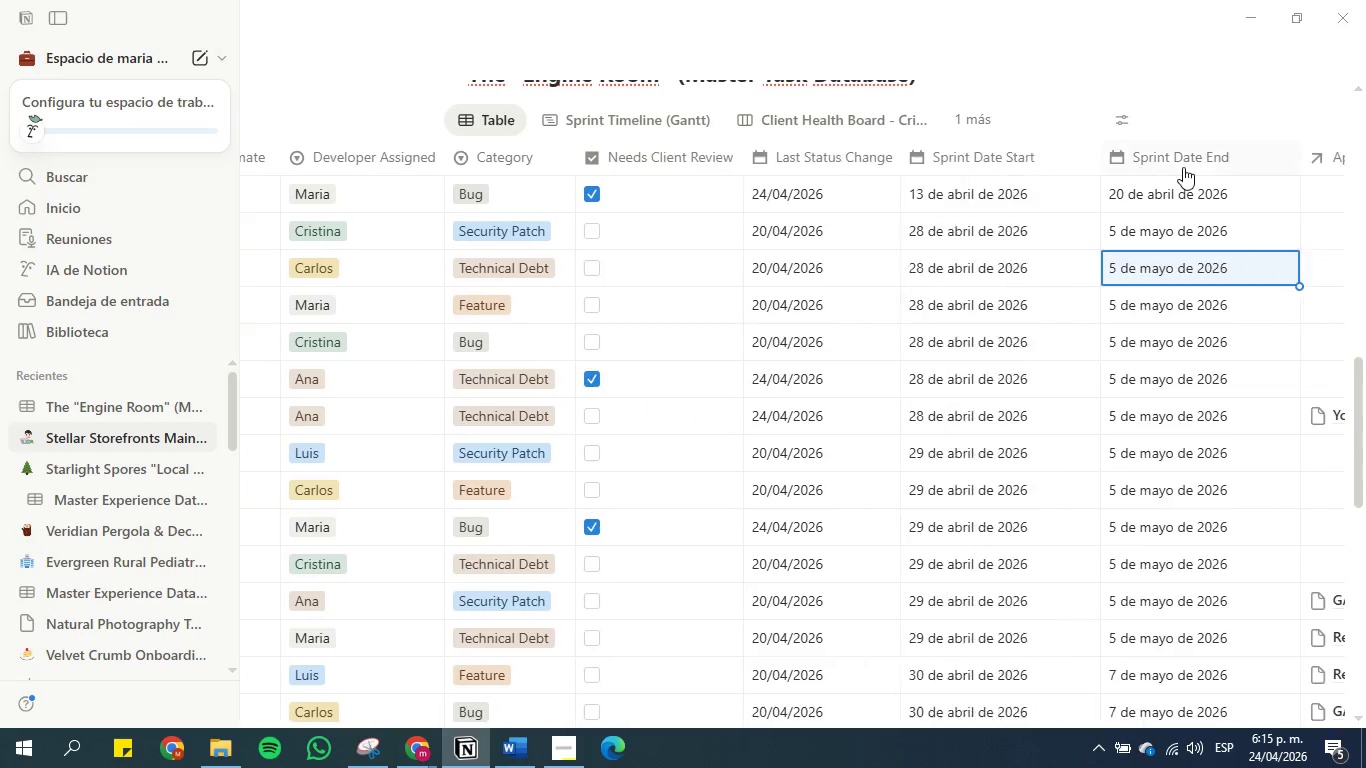 
key(ArrowRight)
 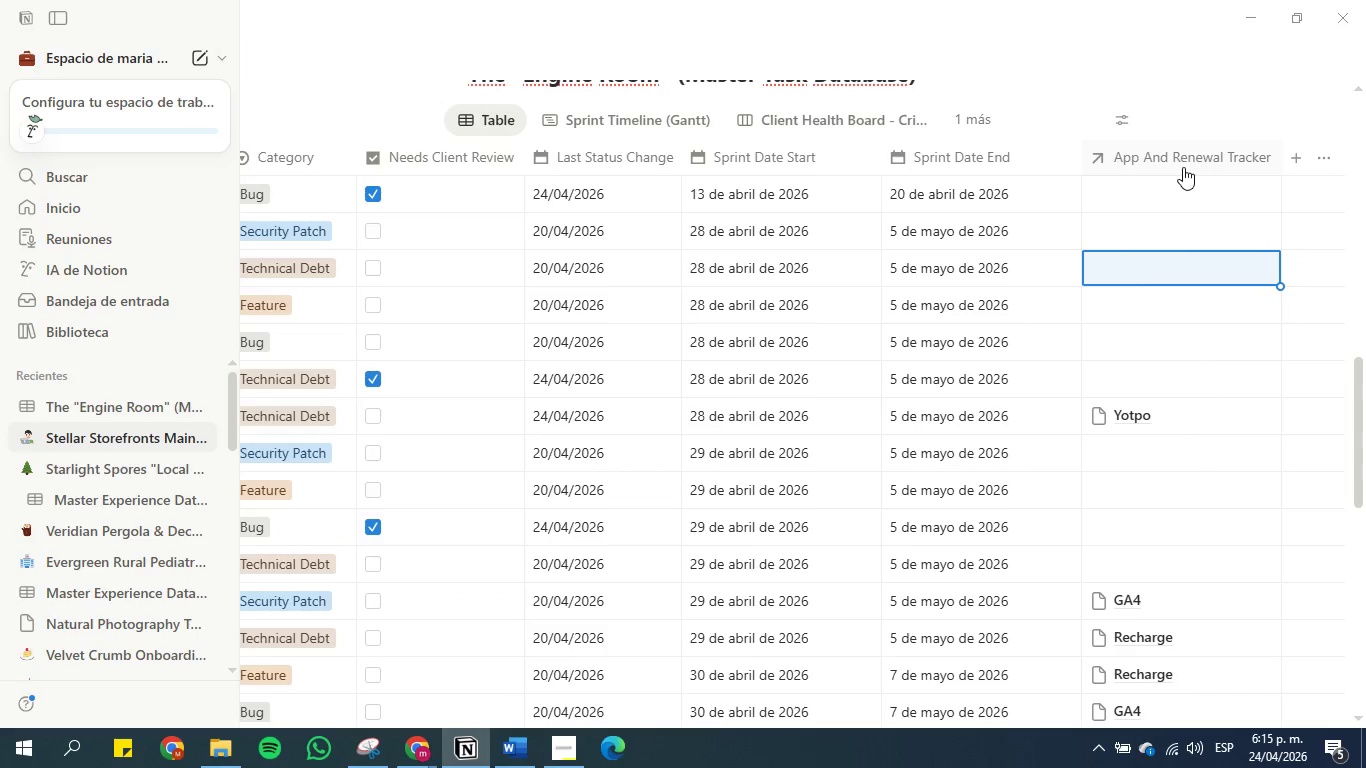 
left_click([1176, 260])
 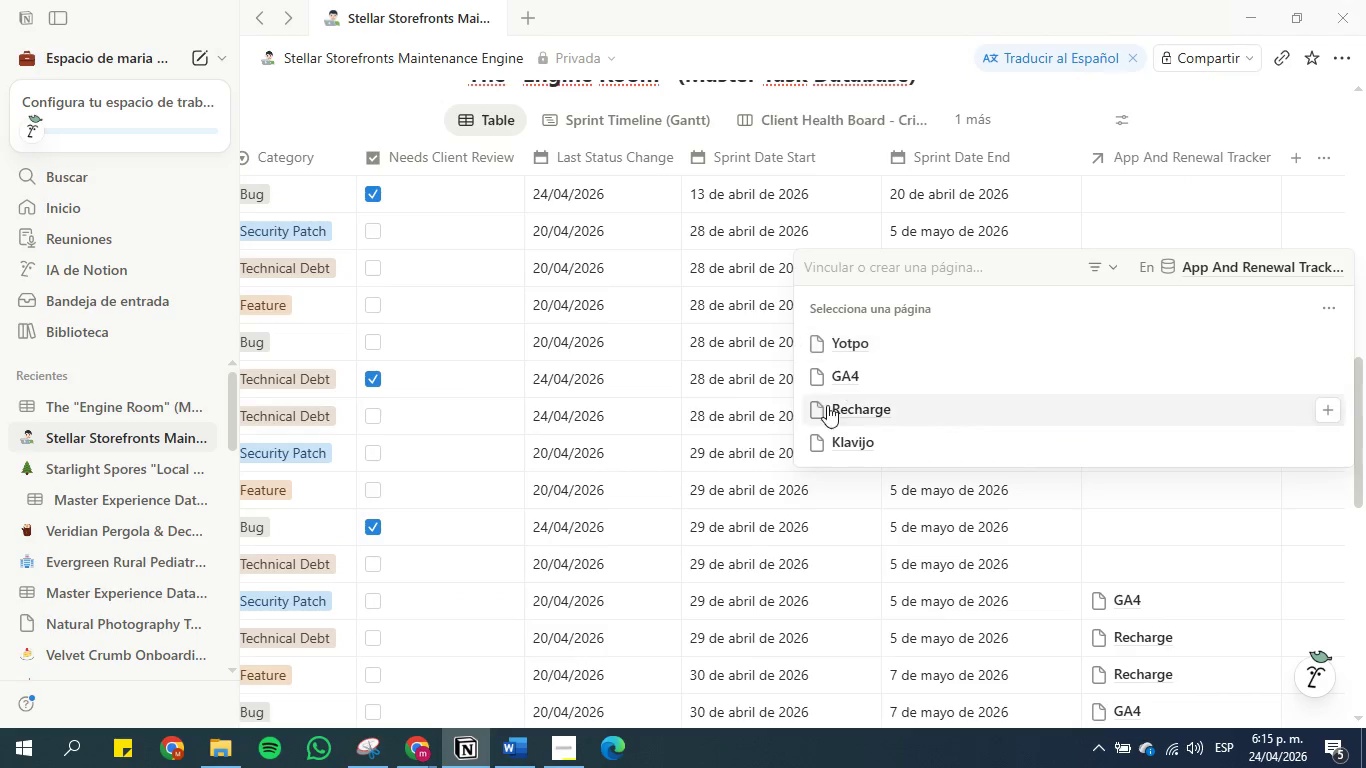 
left_click([859, 440])
 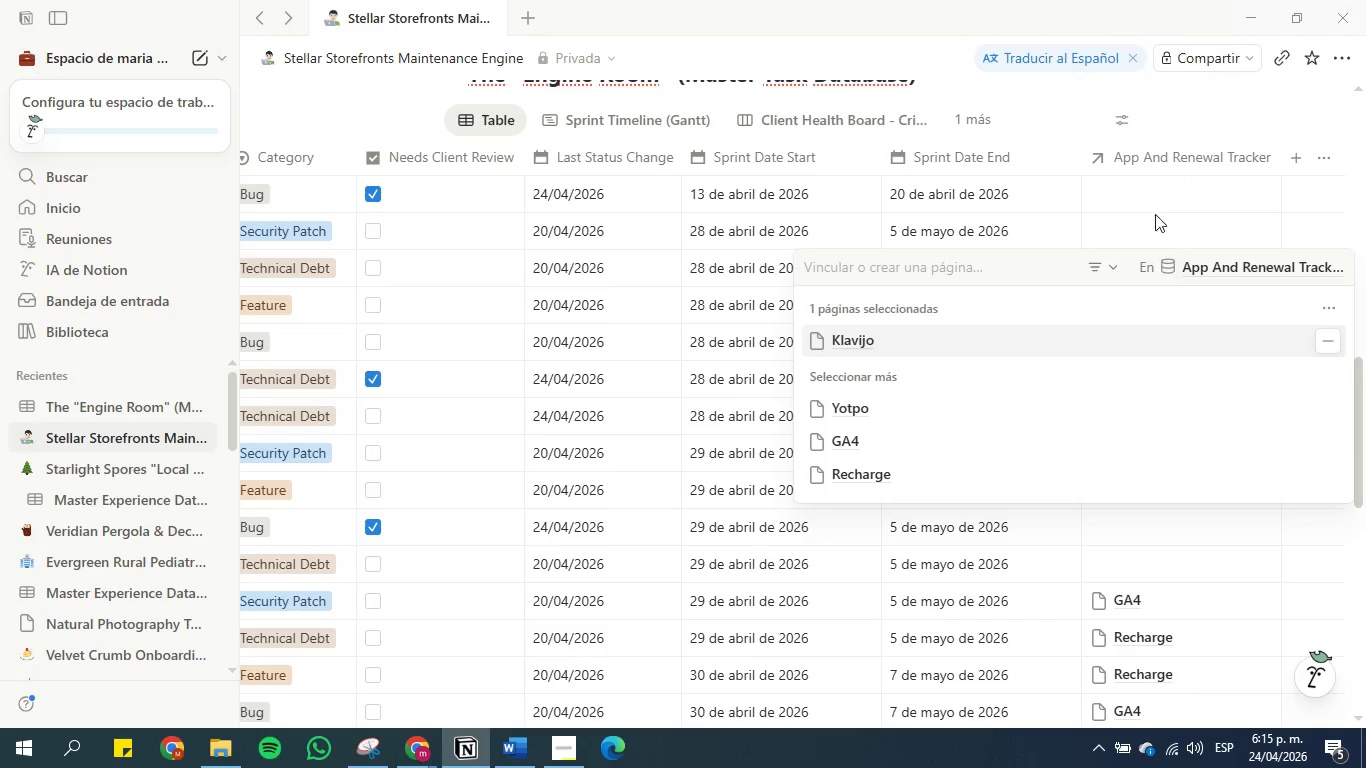 
left_click([1155, 200])
 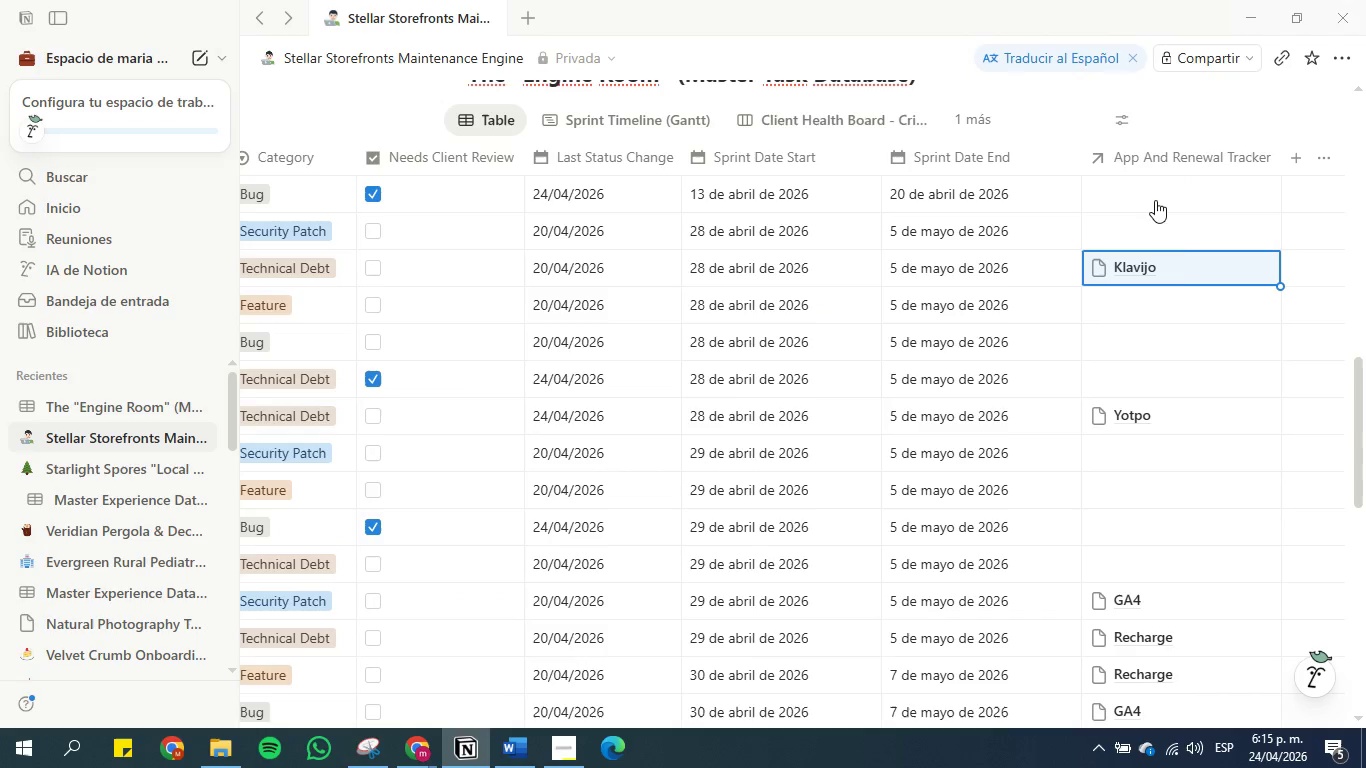 
scroll: coordinate [1205, 340], scroll_direction: down, amount: 5.0
 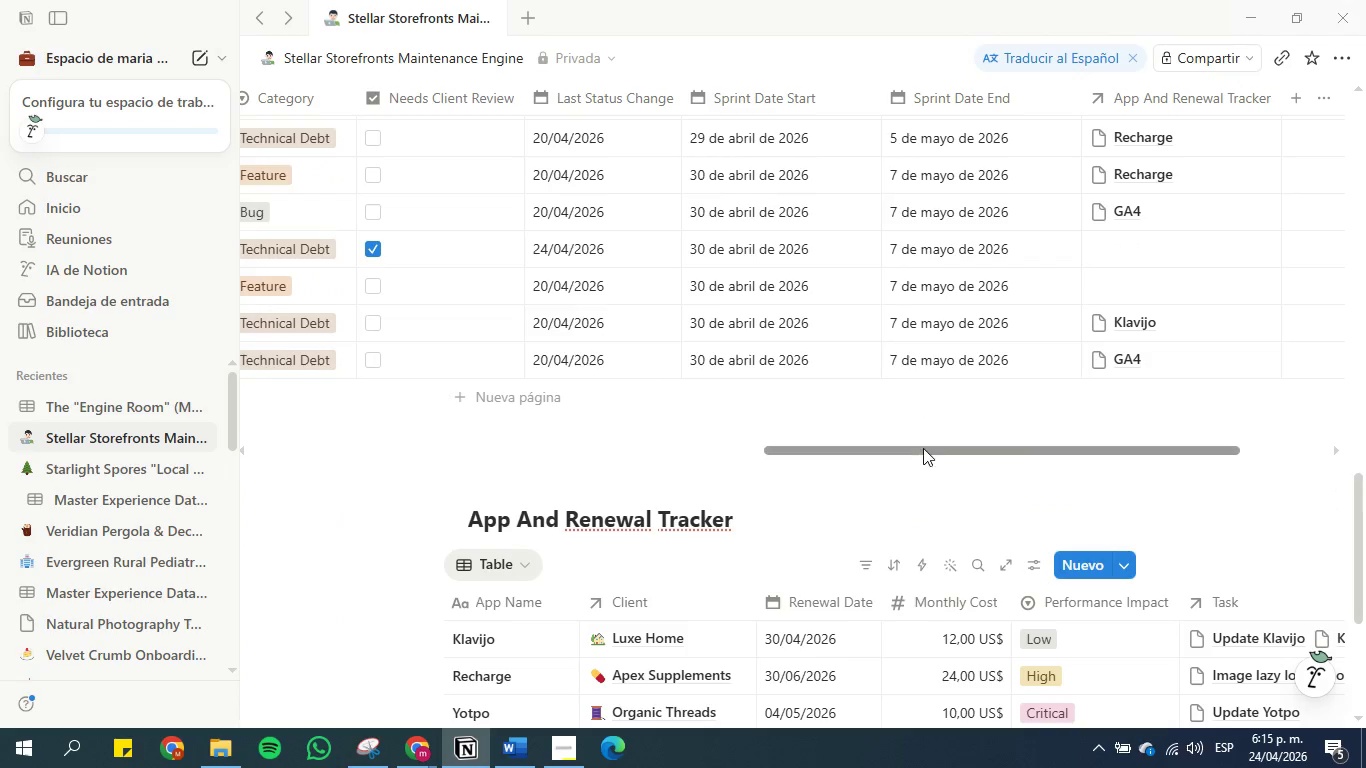 
left_click_drag(start_coordinate=[923, 446], to_coordinate=[148, 431])
 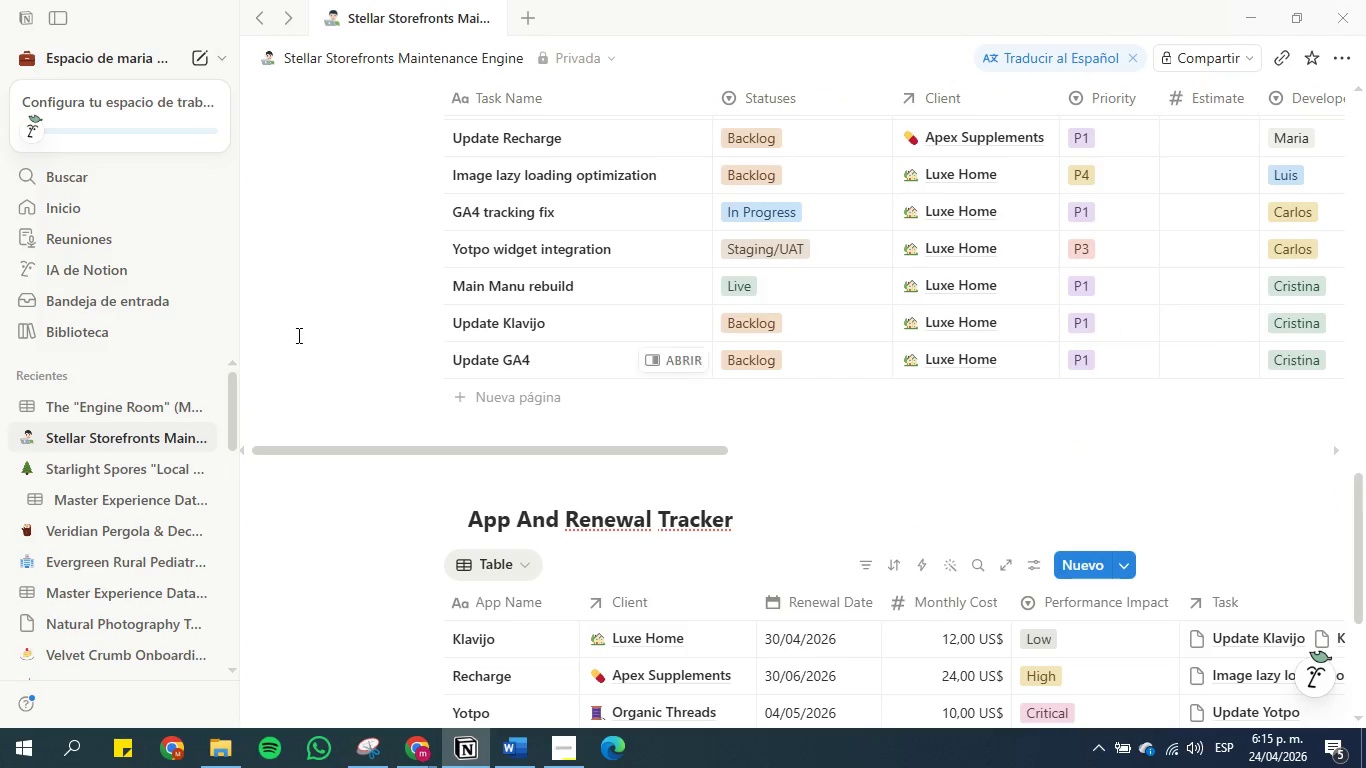 
scroll: coordinate [320, 332], scroll_direction: up, amount: 5.0
 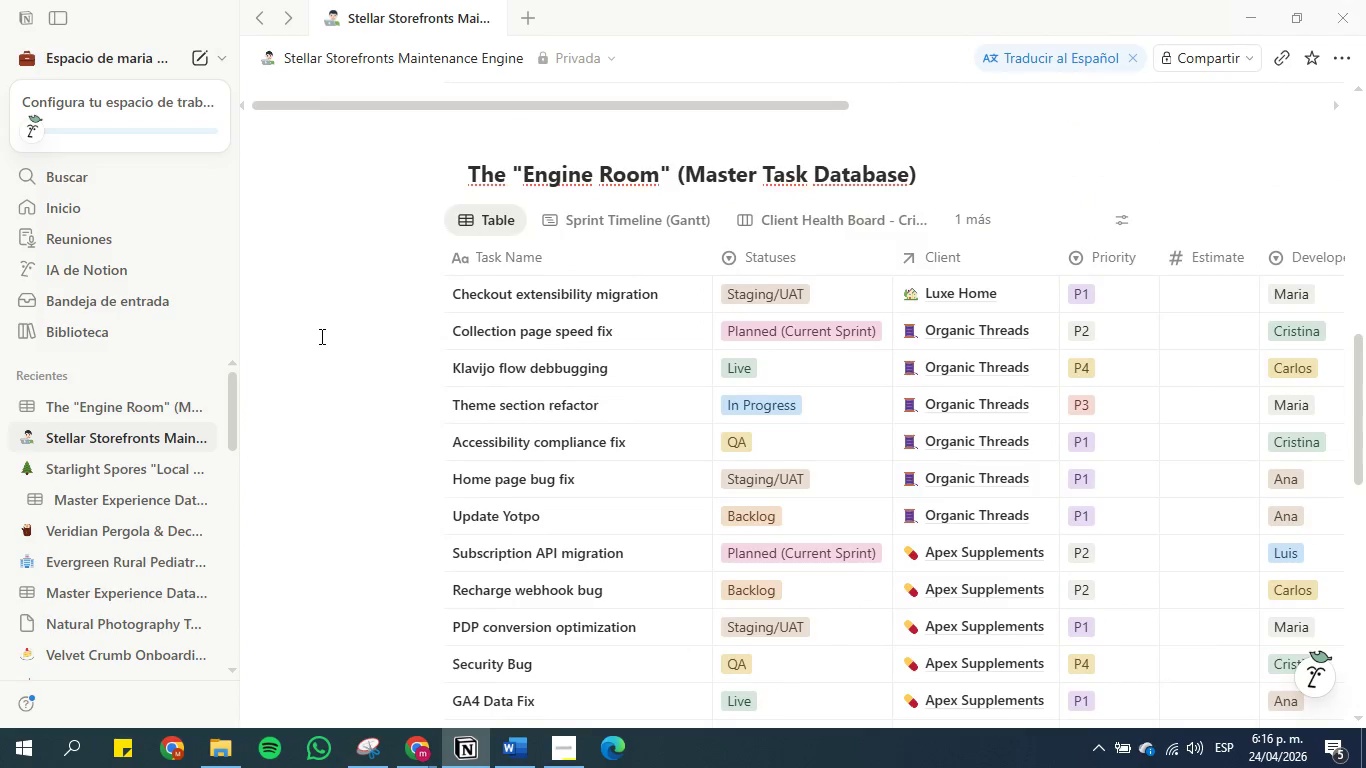 
scroll: coordinate [323, 341], scroll_direction: down, amount: 7.0
 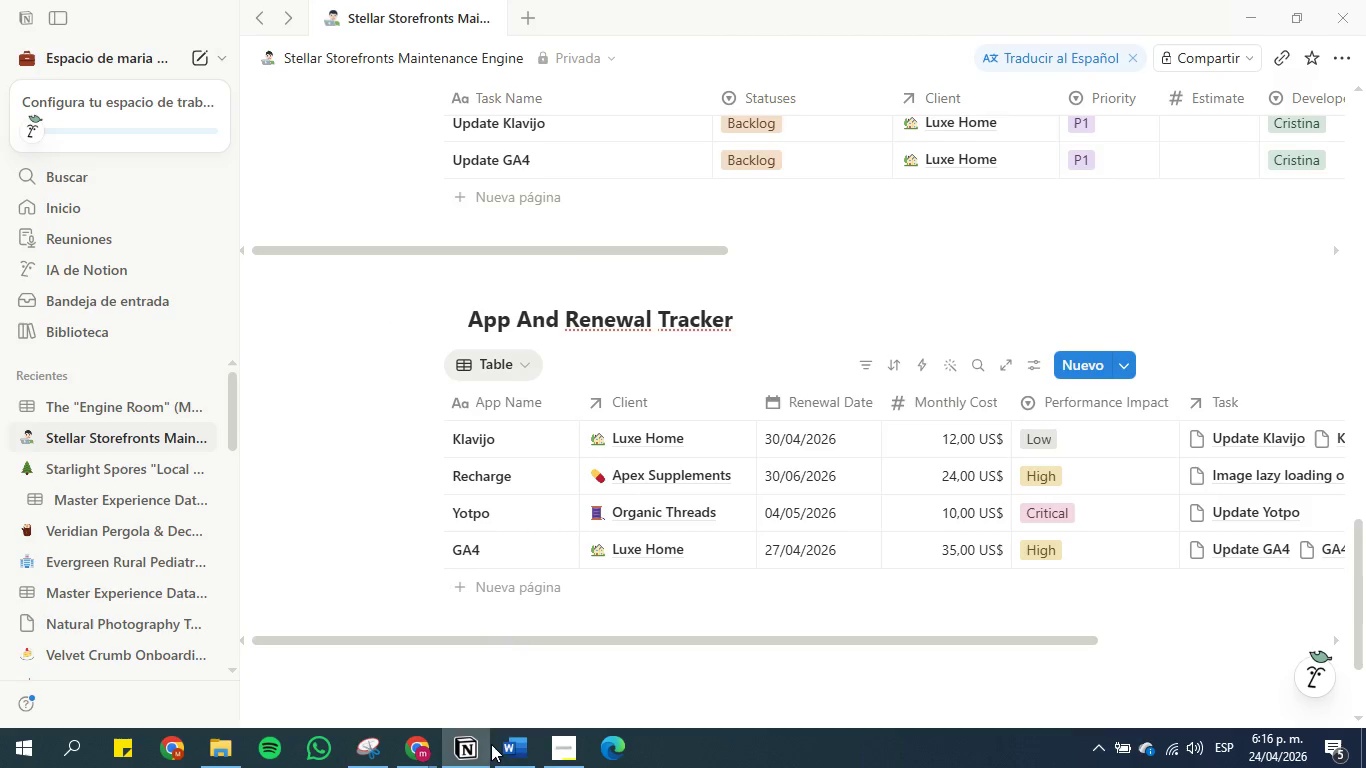 
left_click([513, 751])
 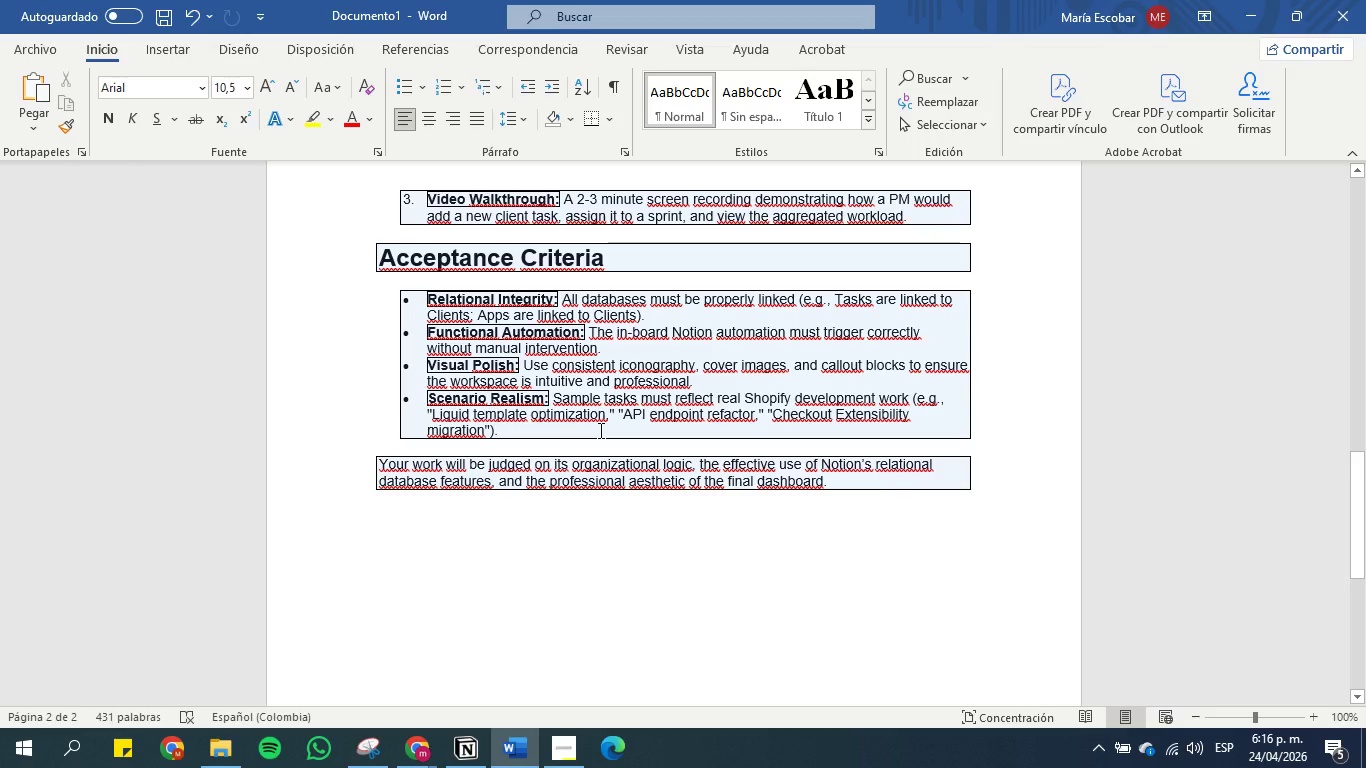 
wait(21.86)
 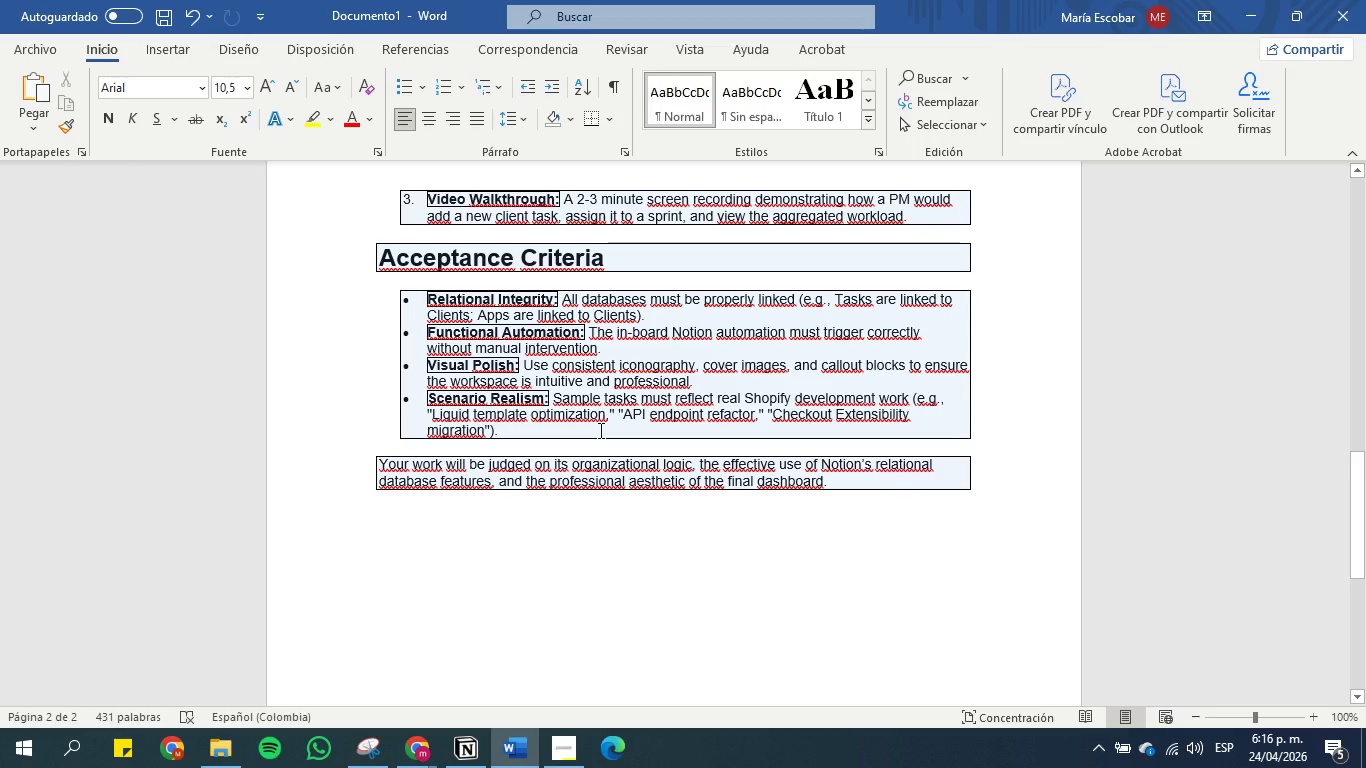 
left_click([1251, 16])
 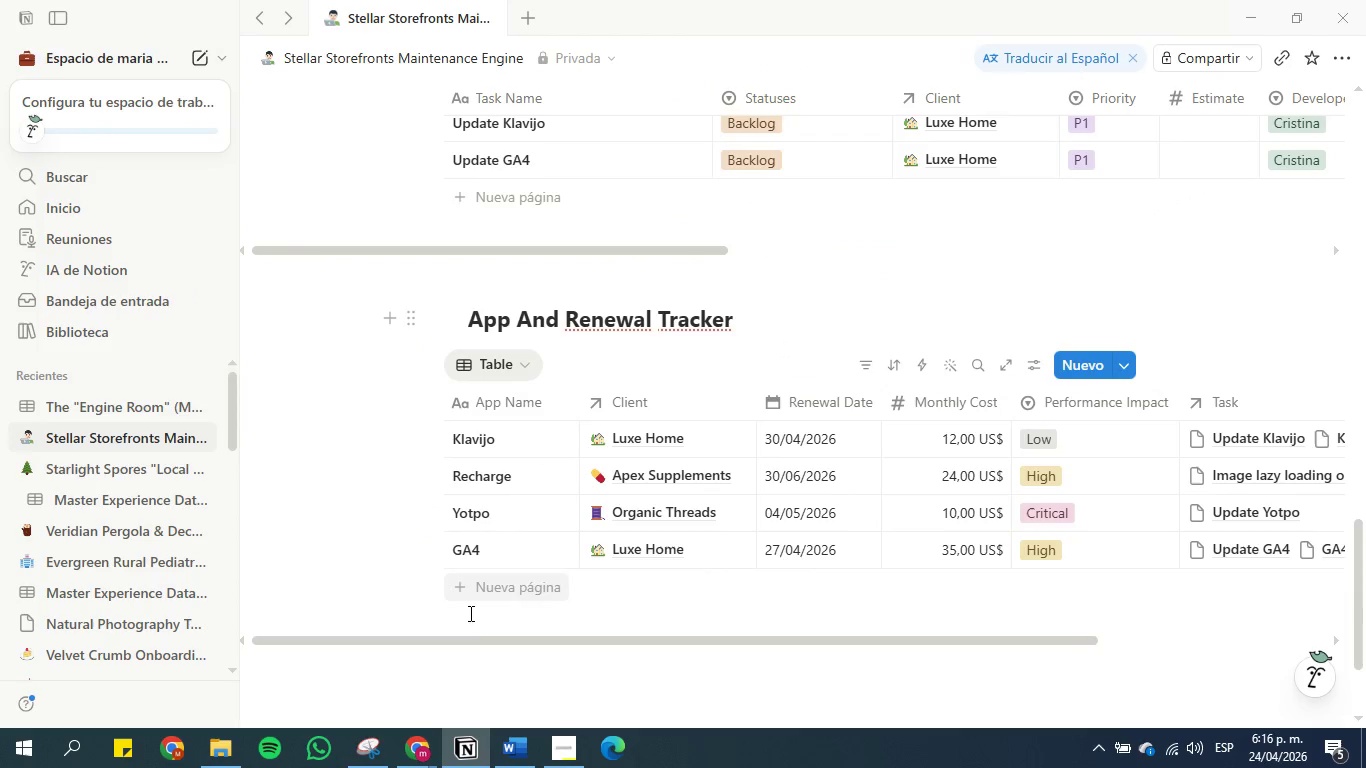 
left_click_drag(start_coordinate=[479, 640], to_coordinate=[378, 603])
 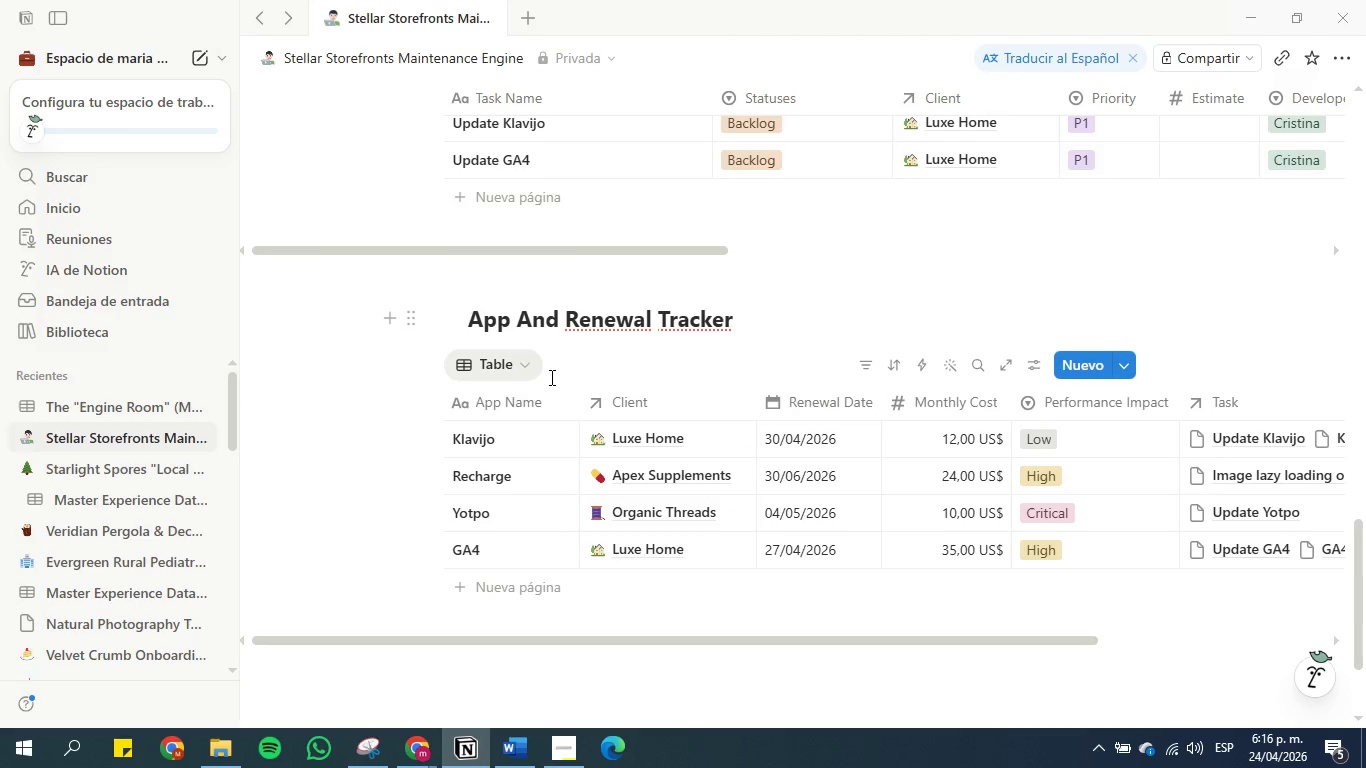 
left_click([521, 358])
 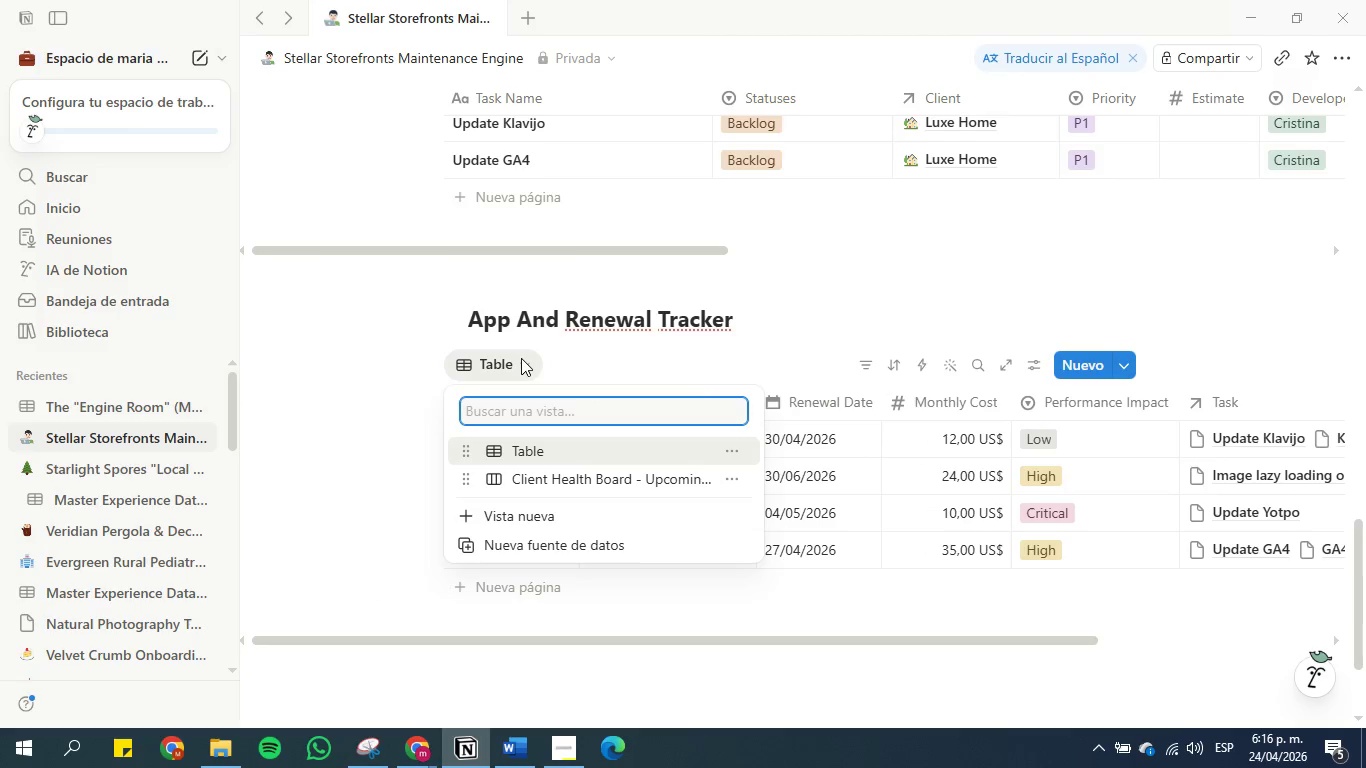 
left_click([521, 358])
 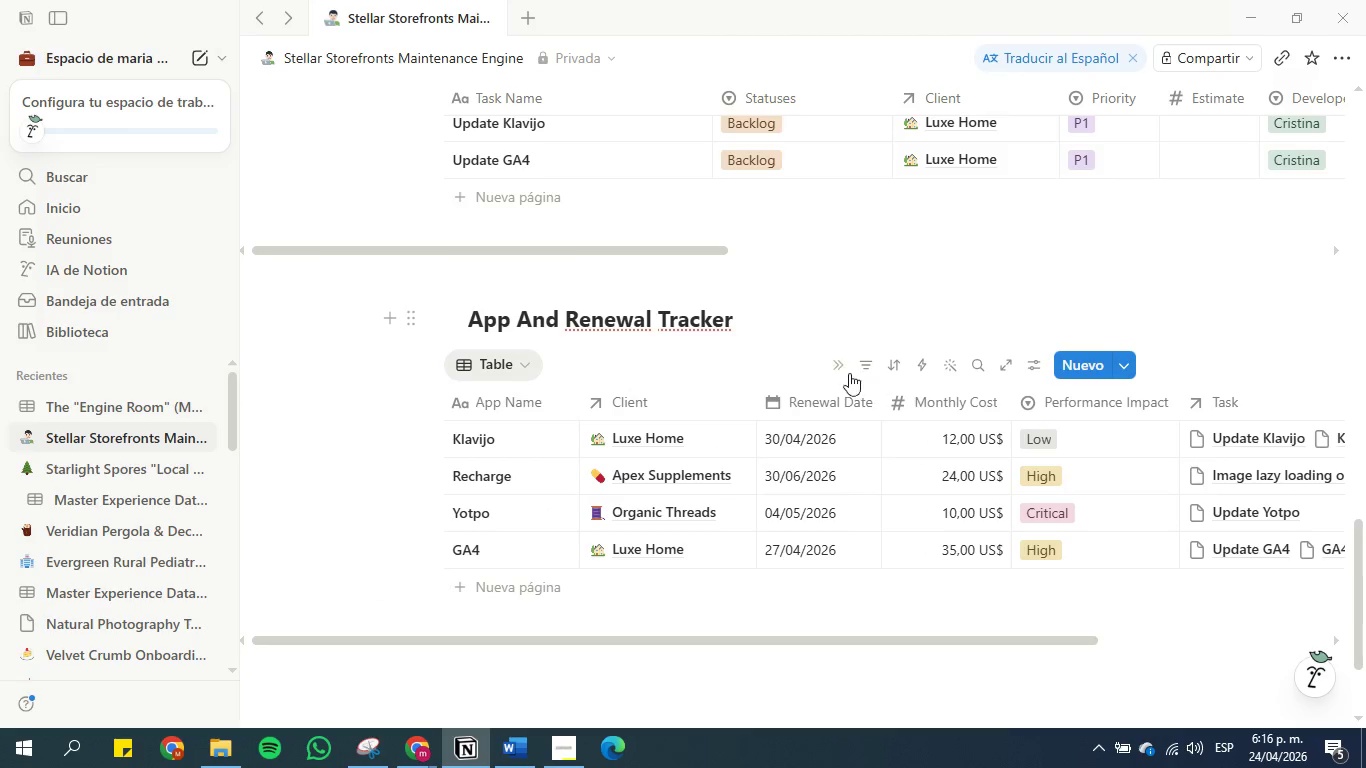 
left_click([840, 368])
 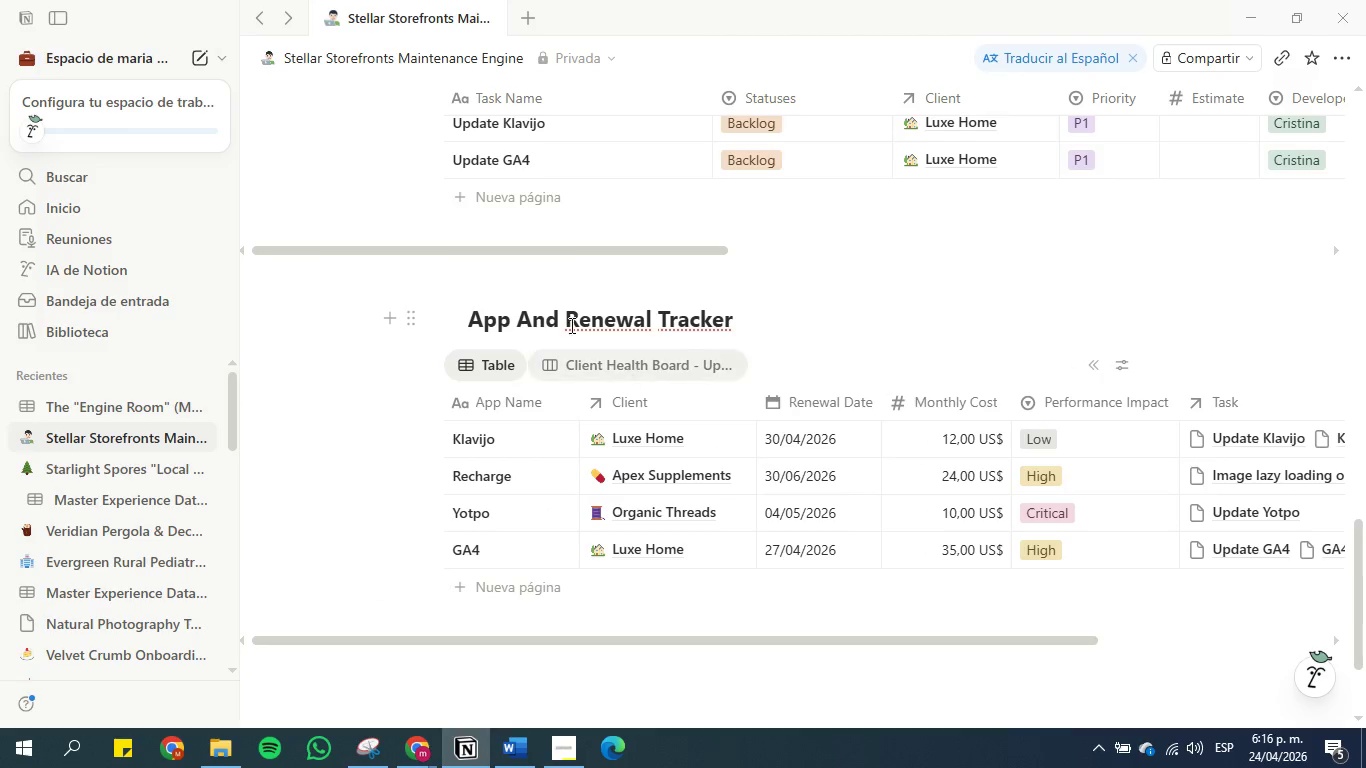 
scroll: coordinate [857, 280], scroll_direction: up, amount: 7.0
 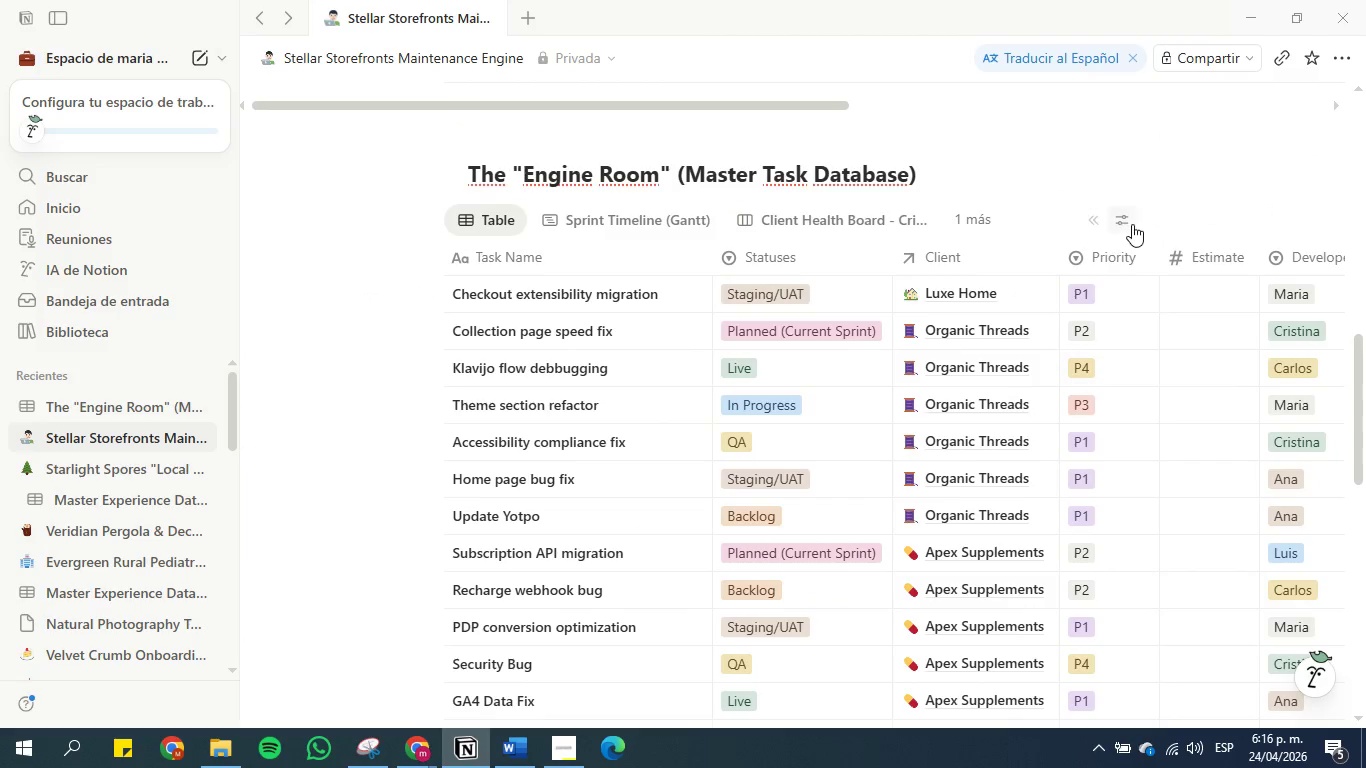 
scroll: coordinate [1033, 344], scroll_direction: down, amount: 6.0
 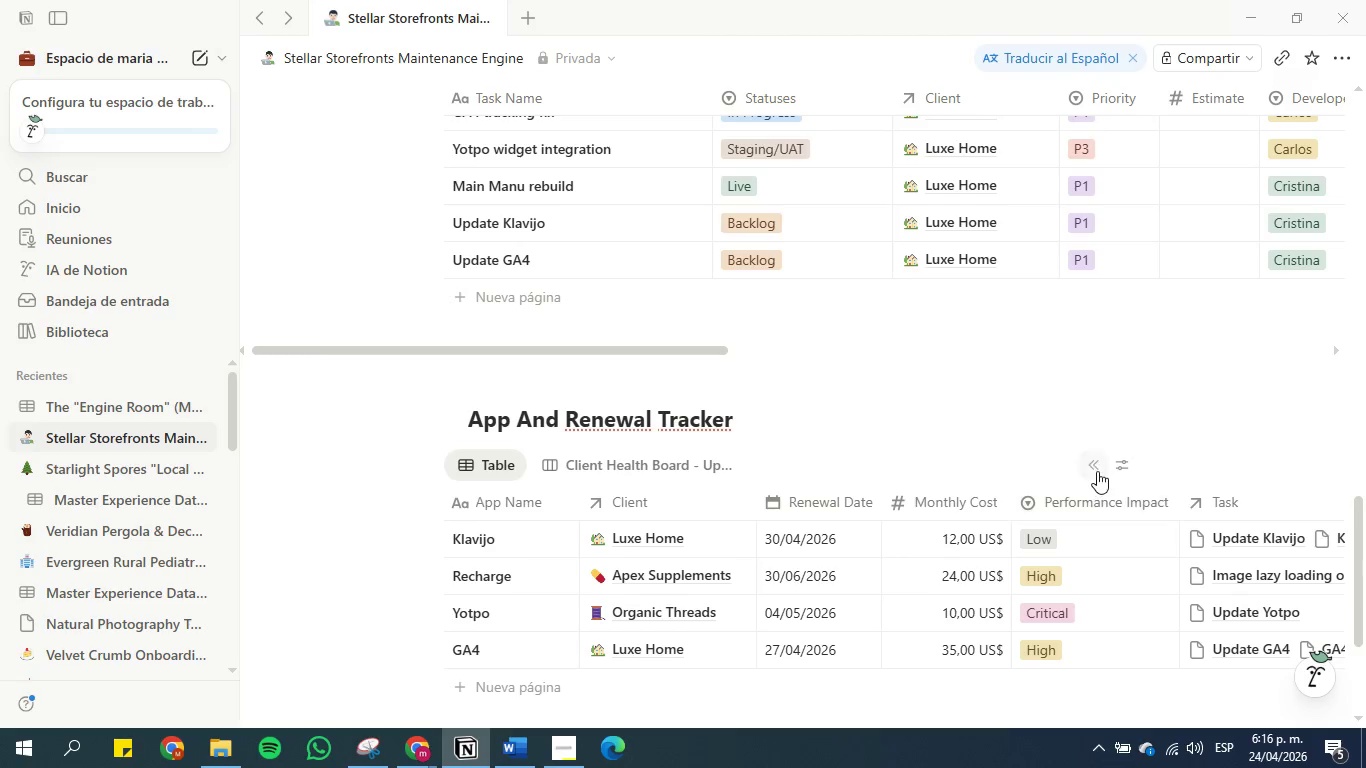 
scroll: coordinate [1011, 408], scroll_direction: up, amount: 12.0
 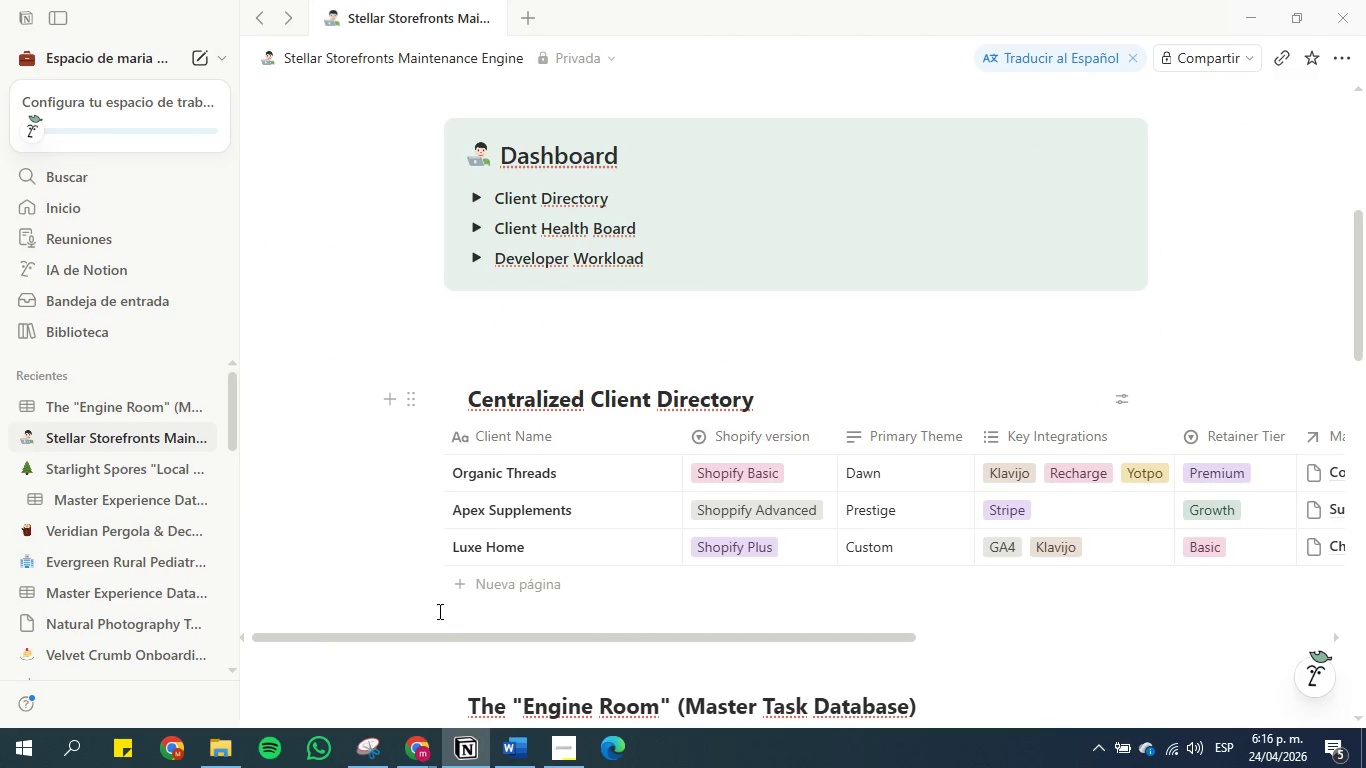 
left_click_drag(start_coordinate=[451, 637], to_coordinate=[297, 620])
 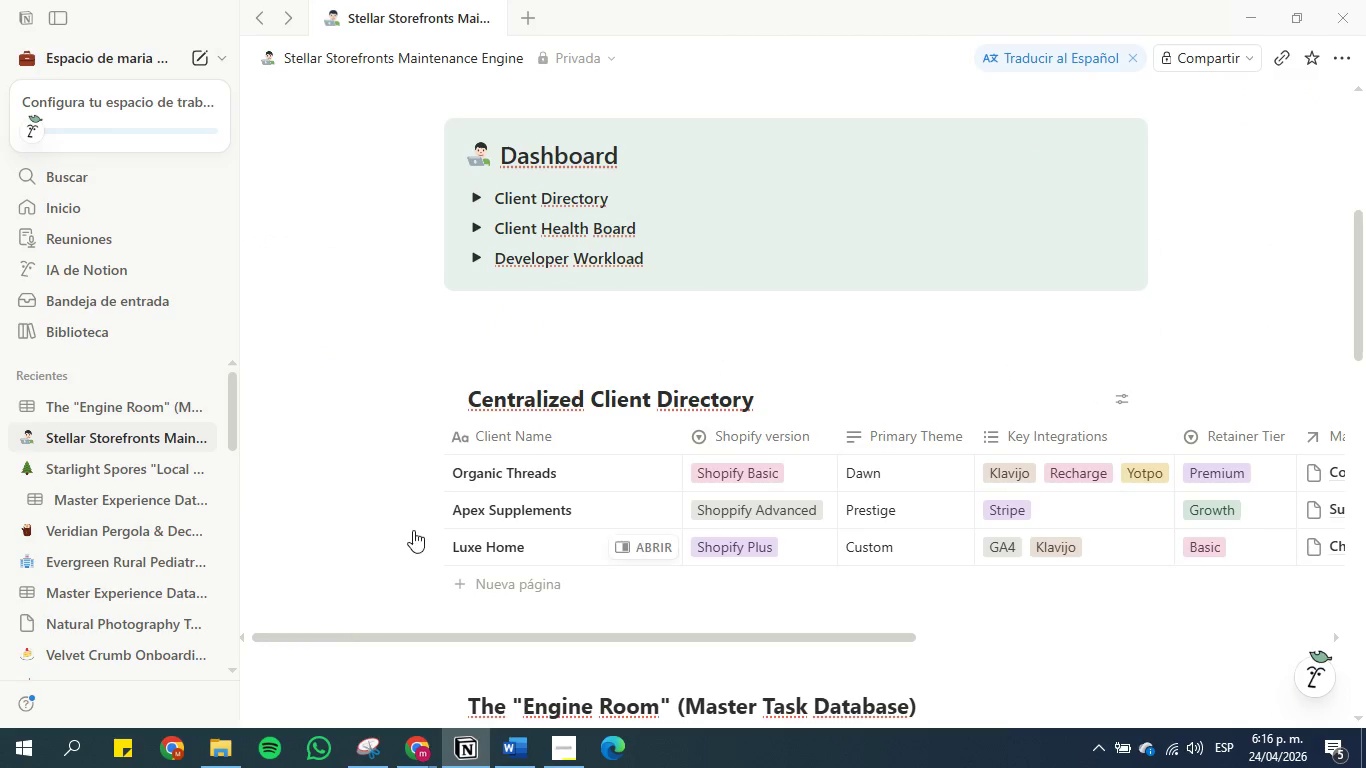 
scroll: coordinate [430, 499], scroll_direction: down, amount: 11.0
 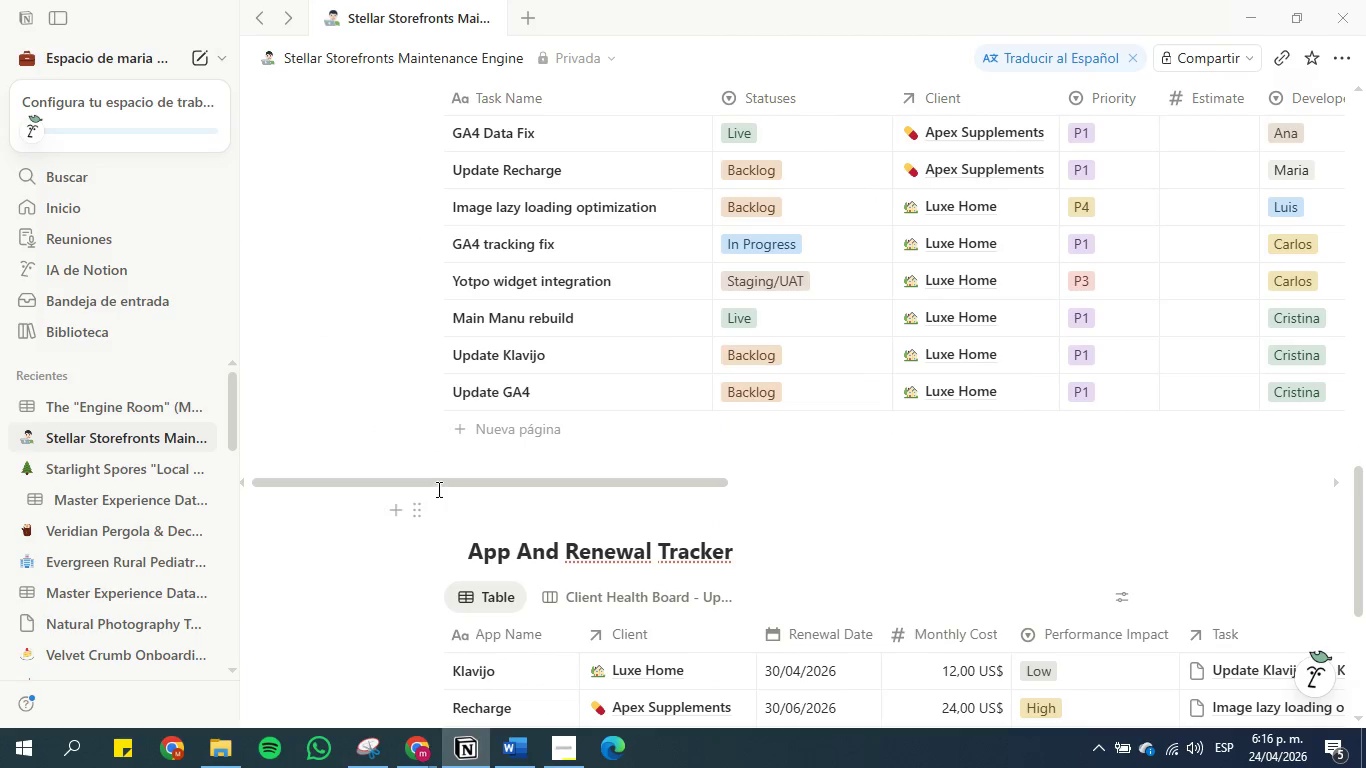 
left_click_drag(start_coordinate=[439, 481], to_coordinate=[347, 479])
 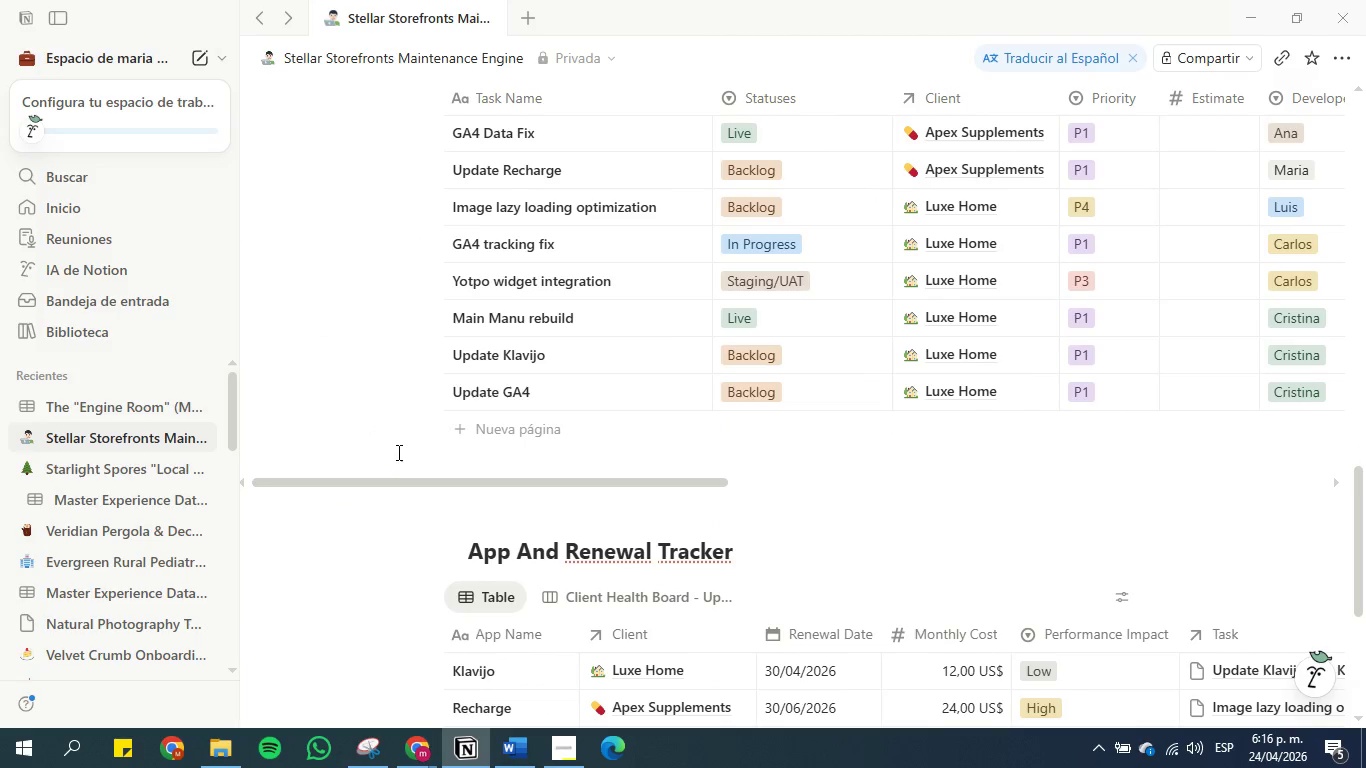 
scroll: coordinate [401, 449], scroll_direction: down, amount: 5.0
 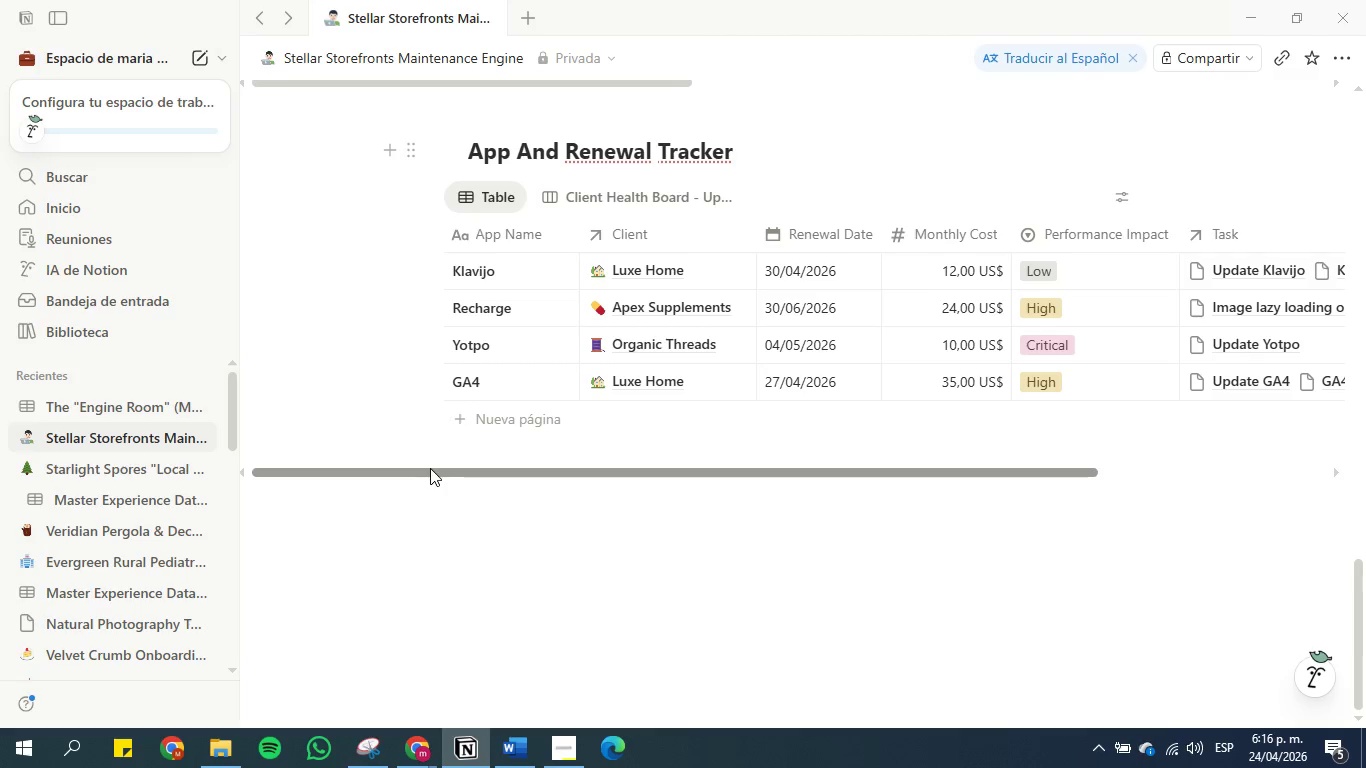 
left_click_drag(start_coordinate=[430, 468], to_coordinate=[377, 465])
 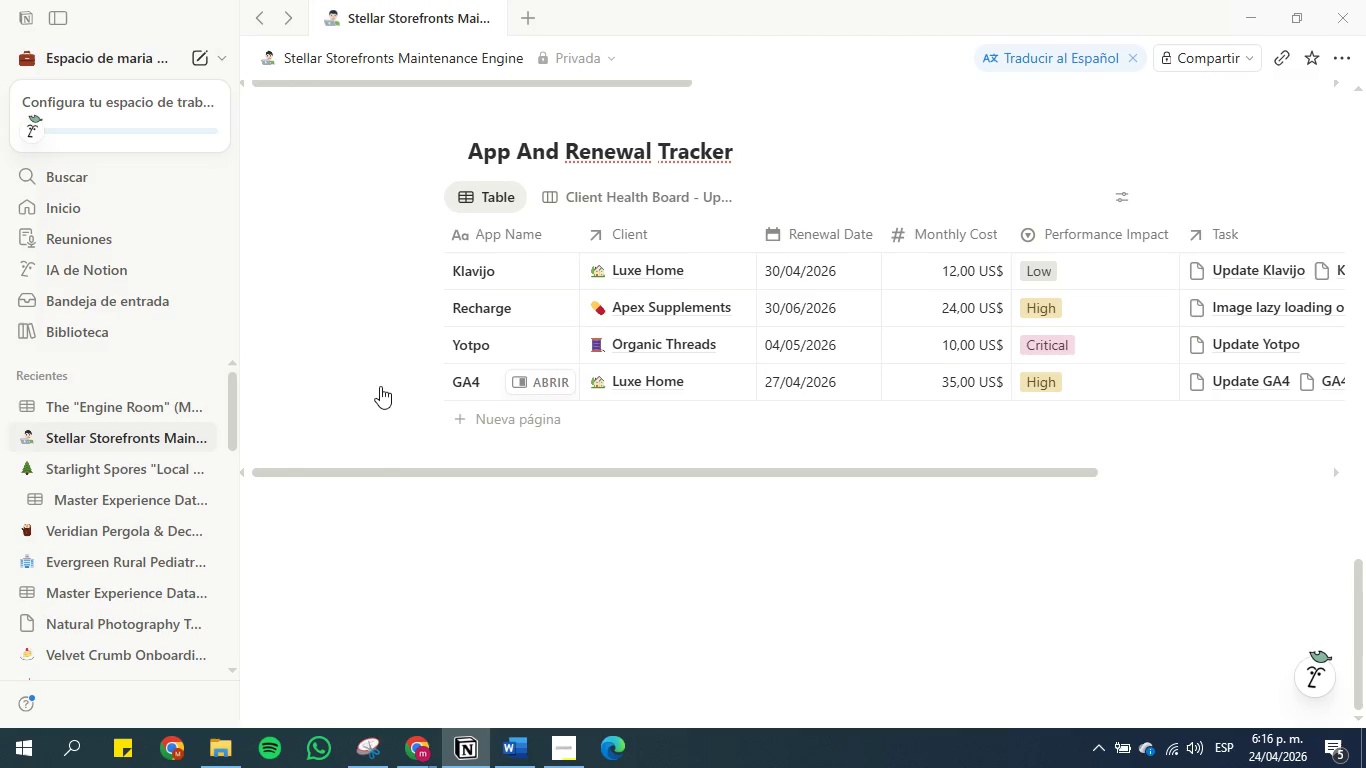 
scroll: coordinate [380, 386], scroll_direction: up, amount: 4.0
 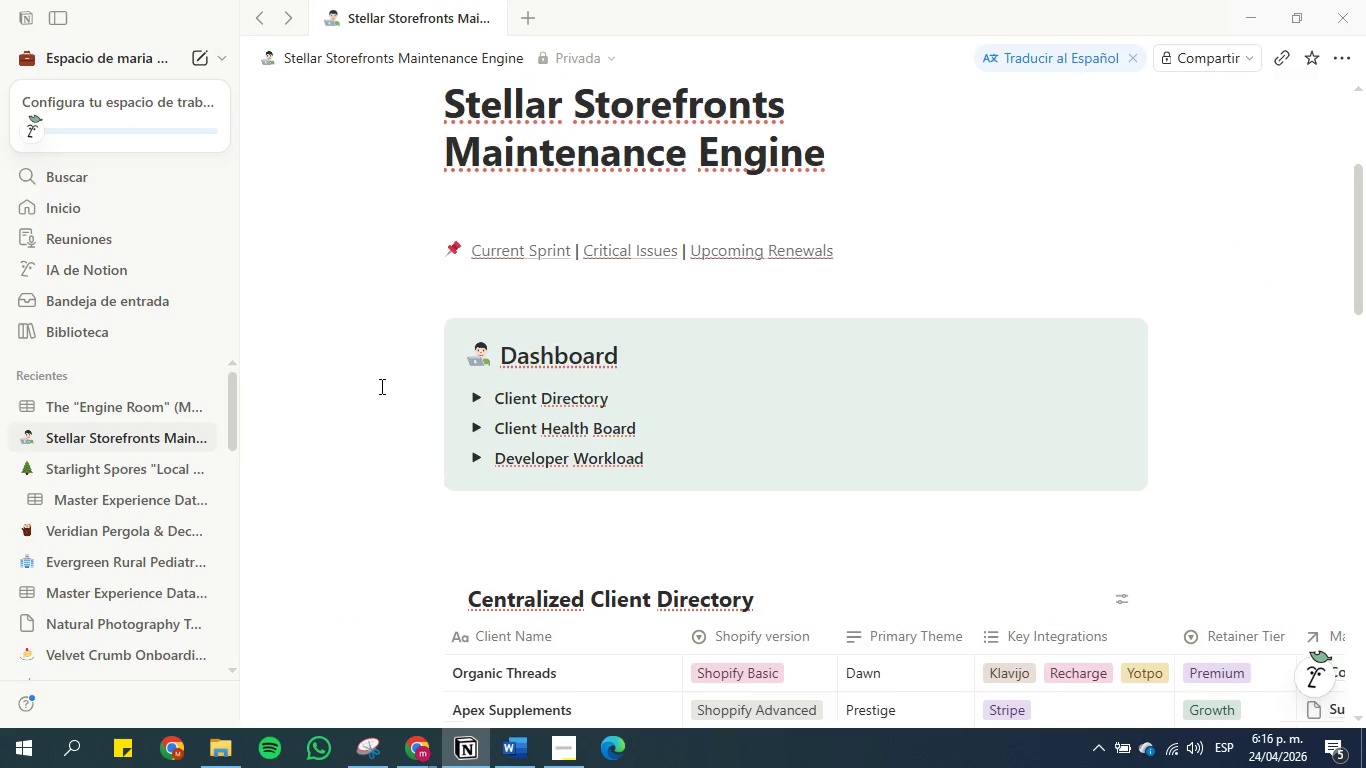 
scroll: coordinate [380, 386], scroll_direction: none, amount: 0.0
 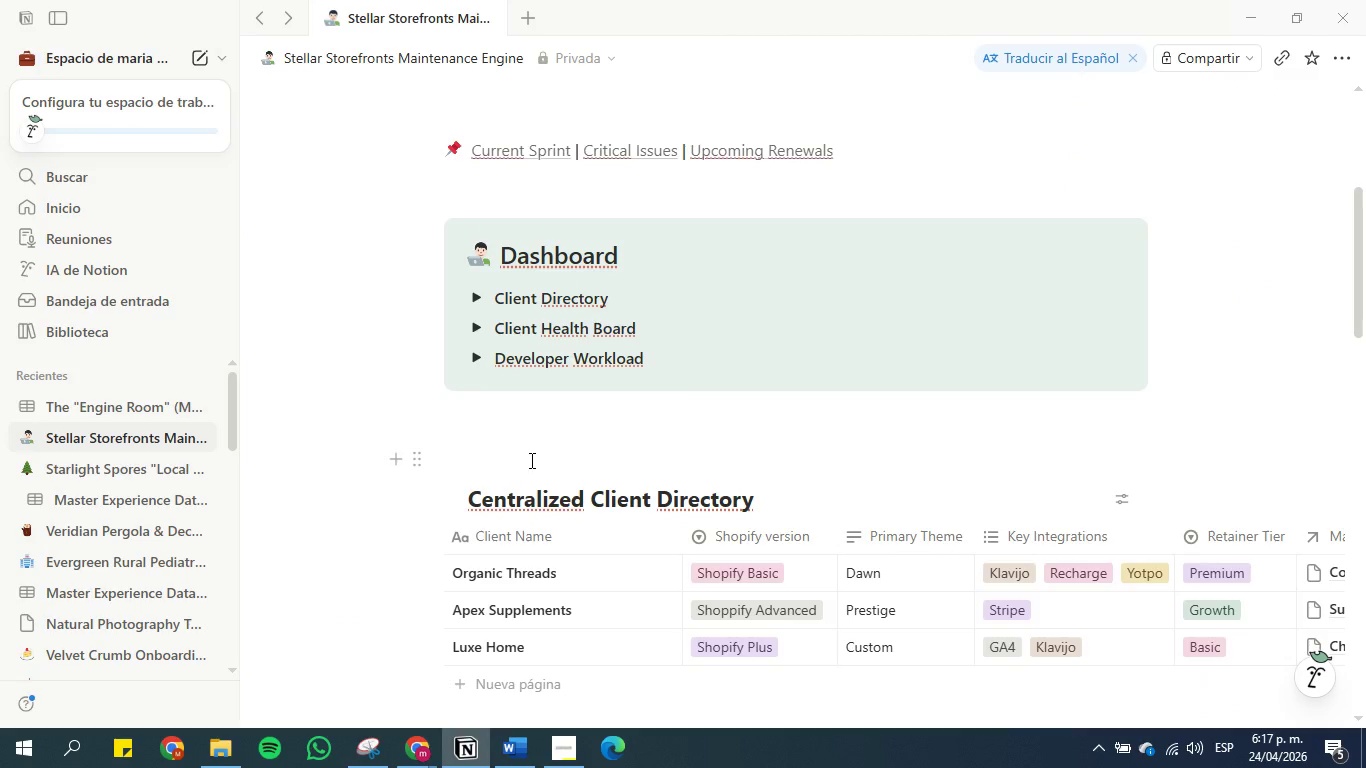 
scroll: coordinate [502, 288], scroll_direction: up, amount: 5.0
 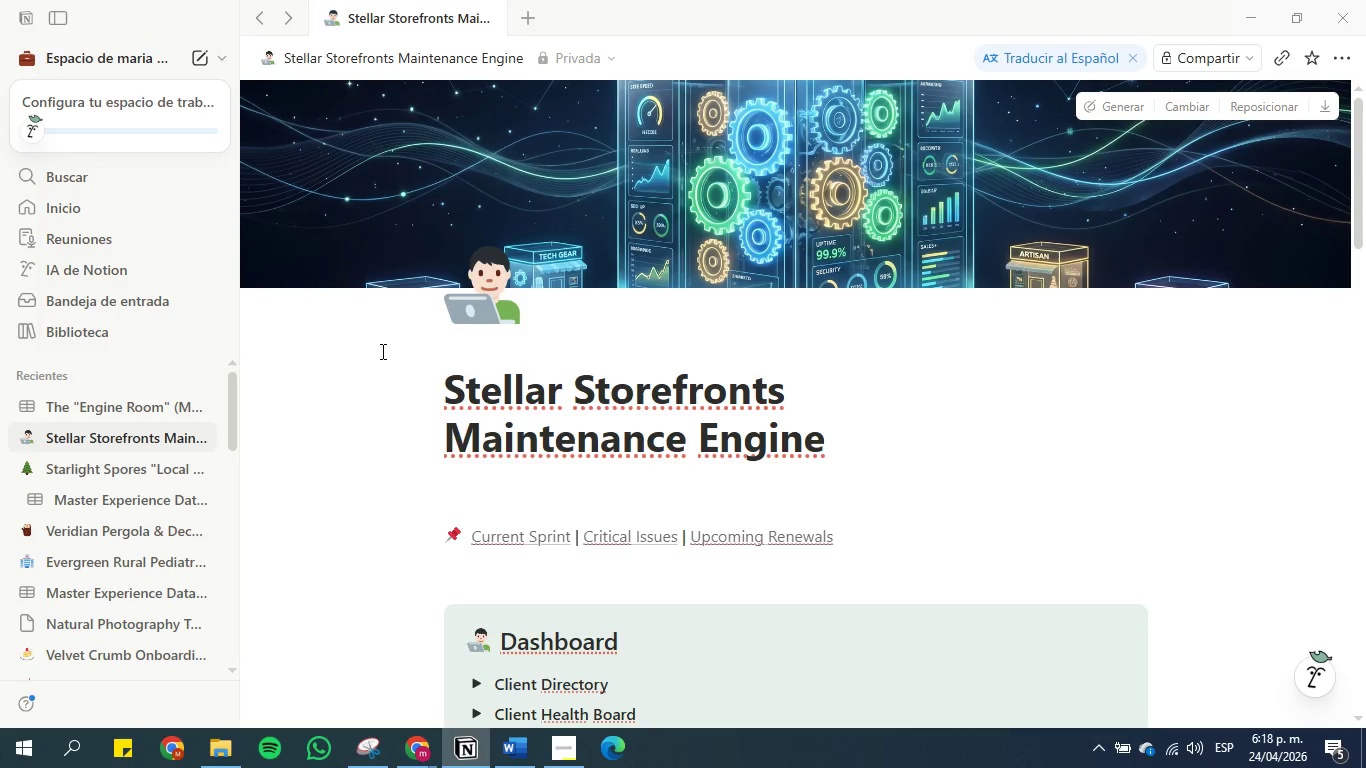 
wait(116.75)
 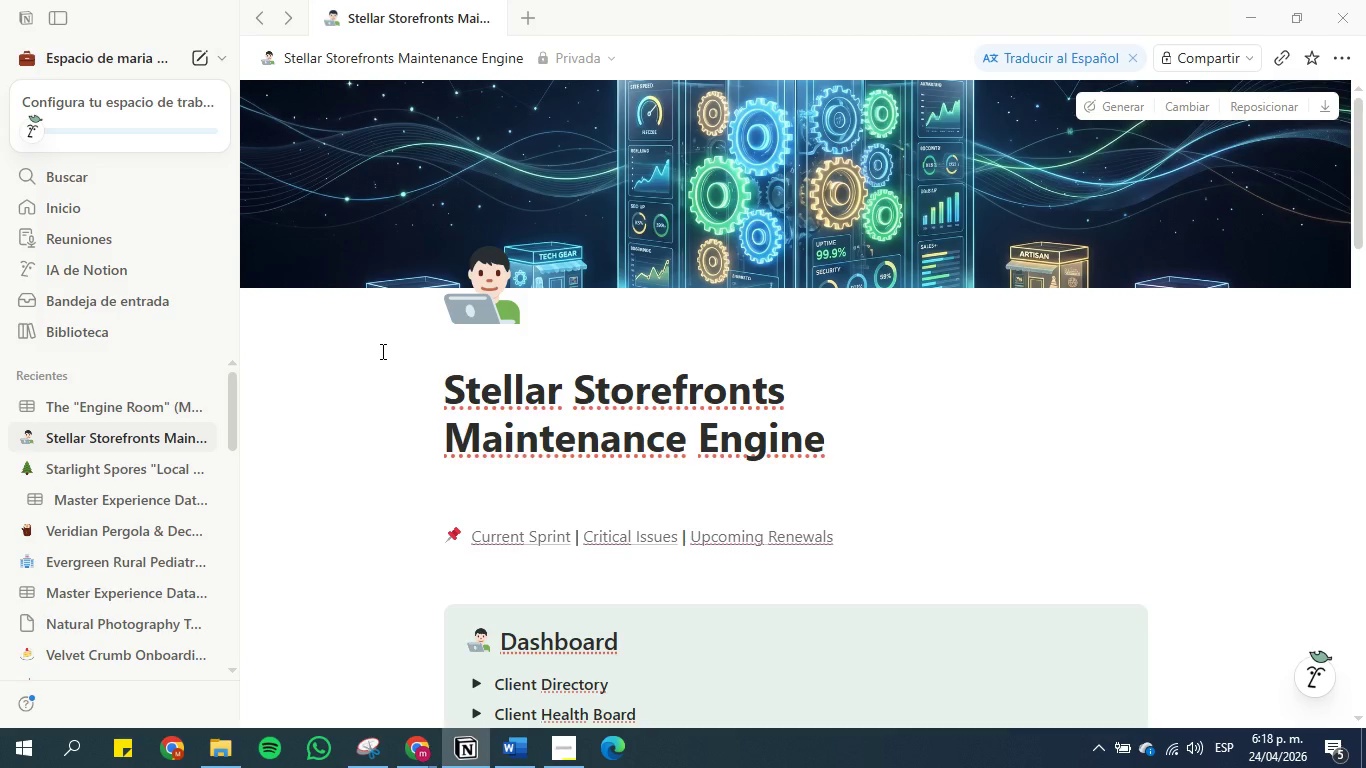 
scroll: coordinate [1006, 215], scroll_direction: up, amount: 6.0
 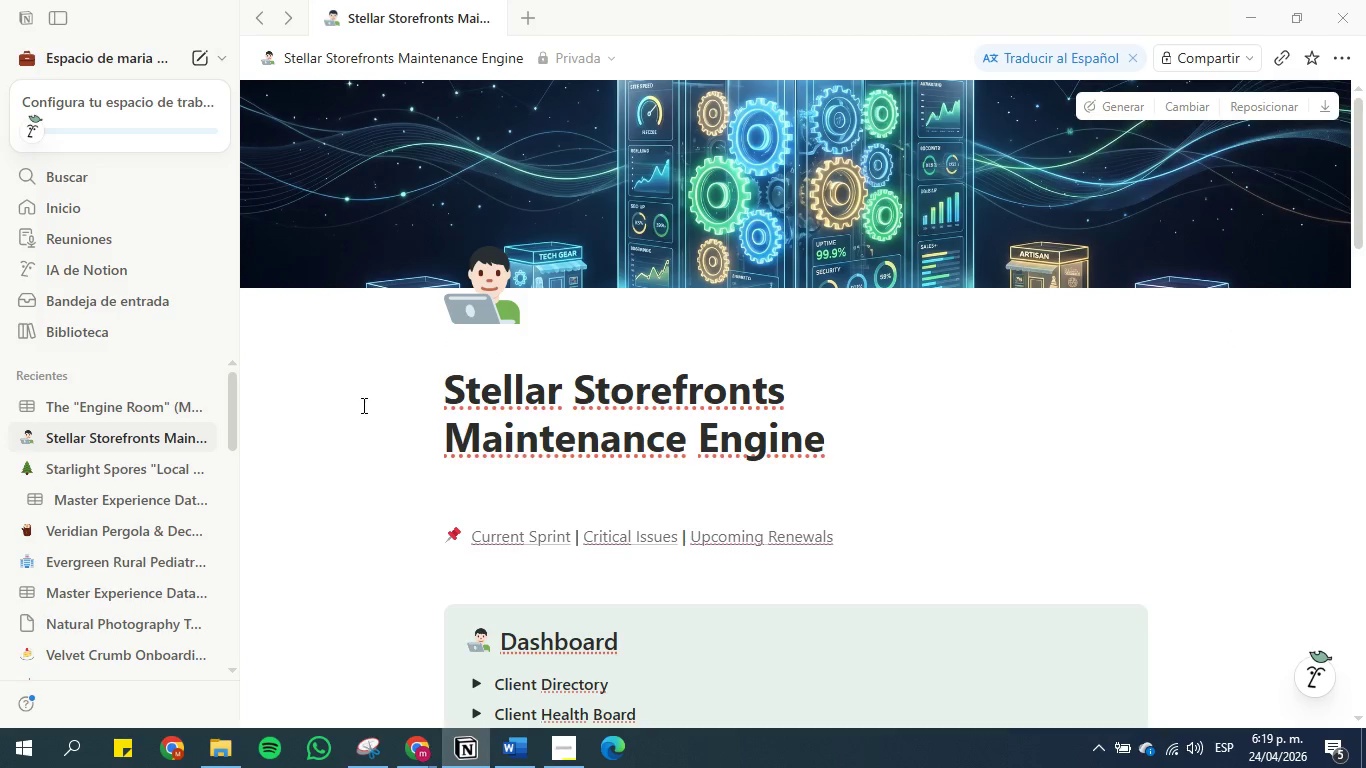 
scroll: coordinate [372, 409], scroll_direction: down, amount: 1.0
 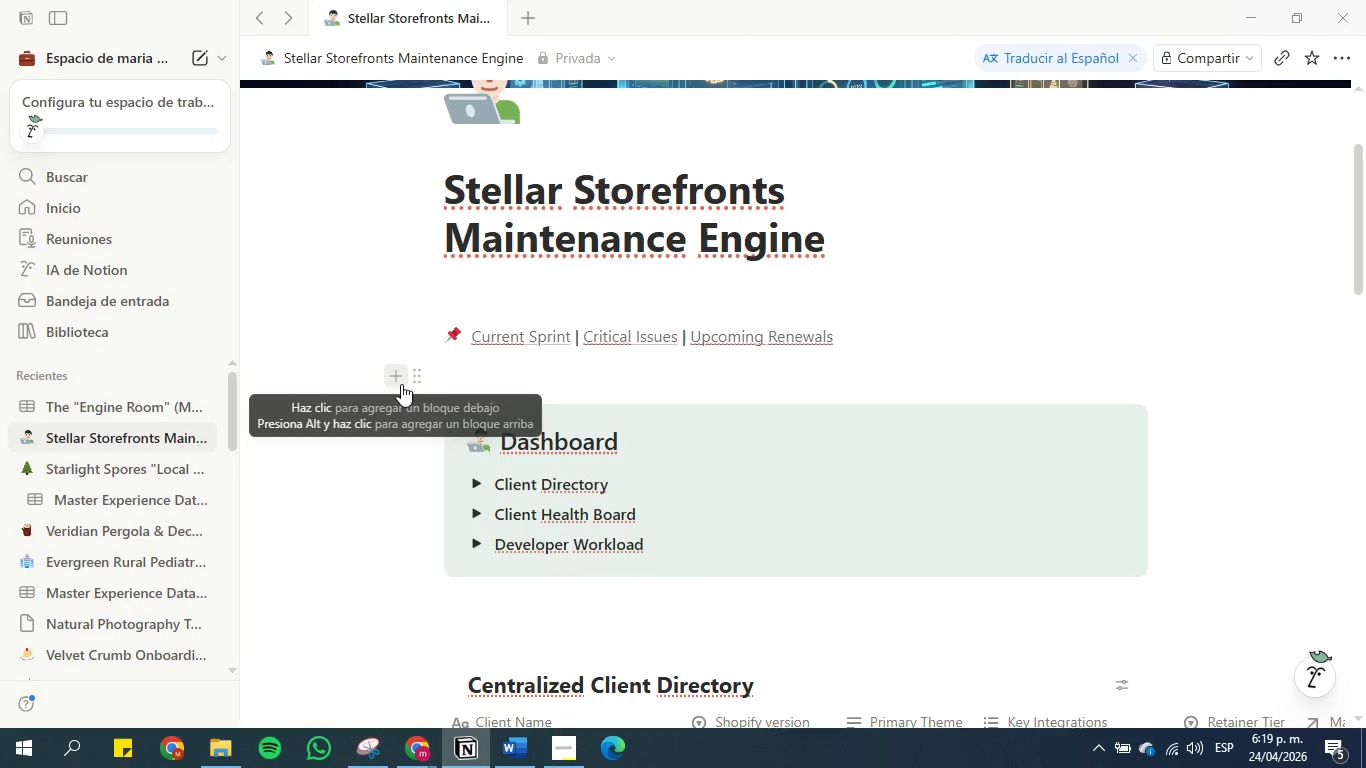 
scroll: coordinate [400, 382], scroll_direction: up, amount: 4.0
 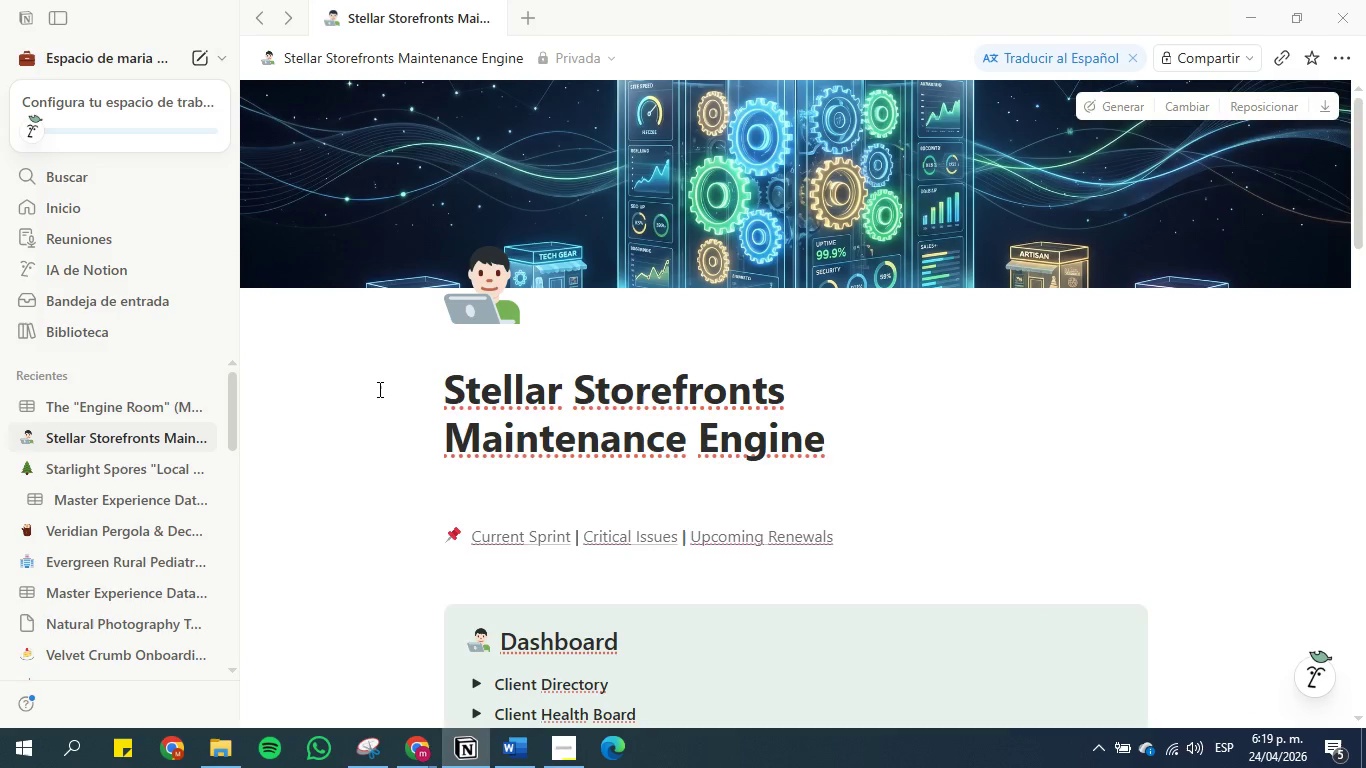 
scroll: coordinate [381, 389], scroll_direction: none, amount: 0.0
 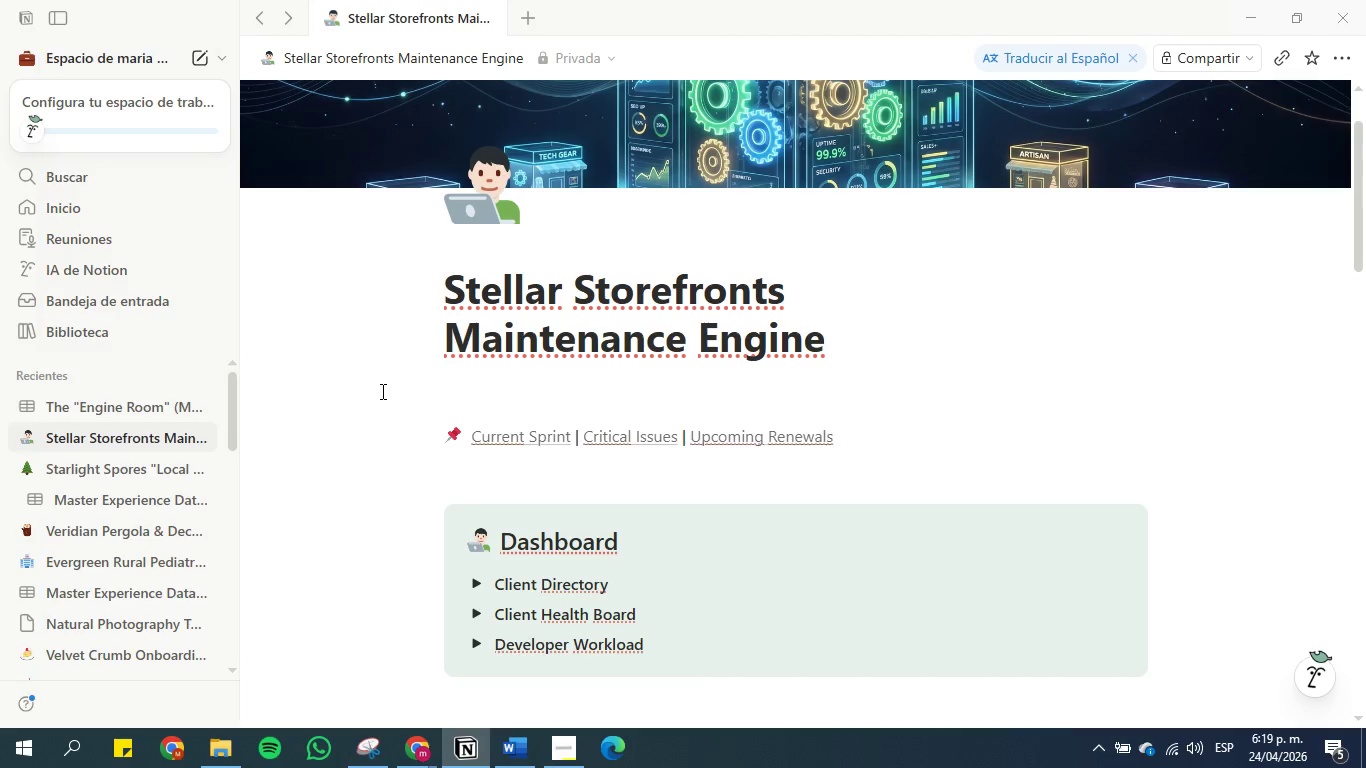 
scroll: coordinate [381, 395], scroll_direction: down, amount: 3.0
 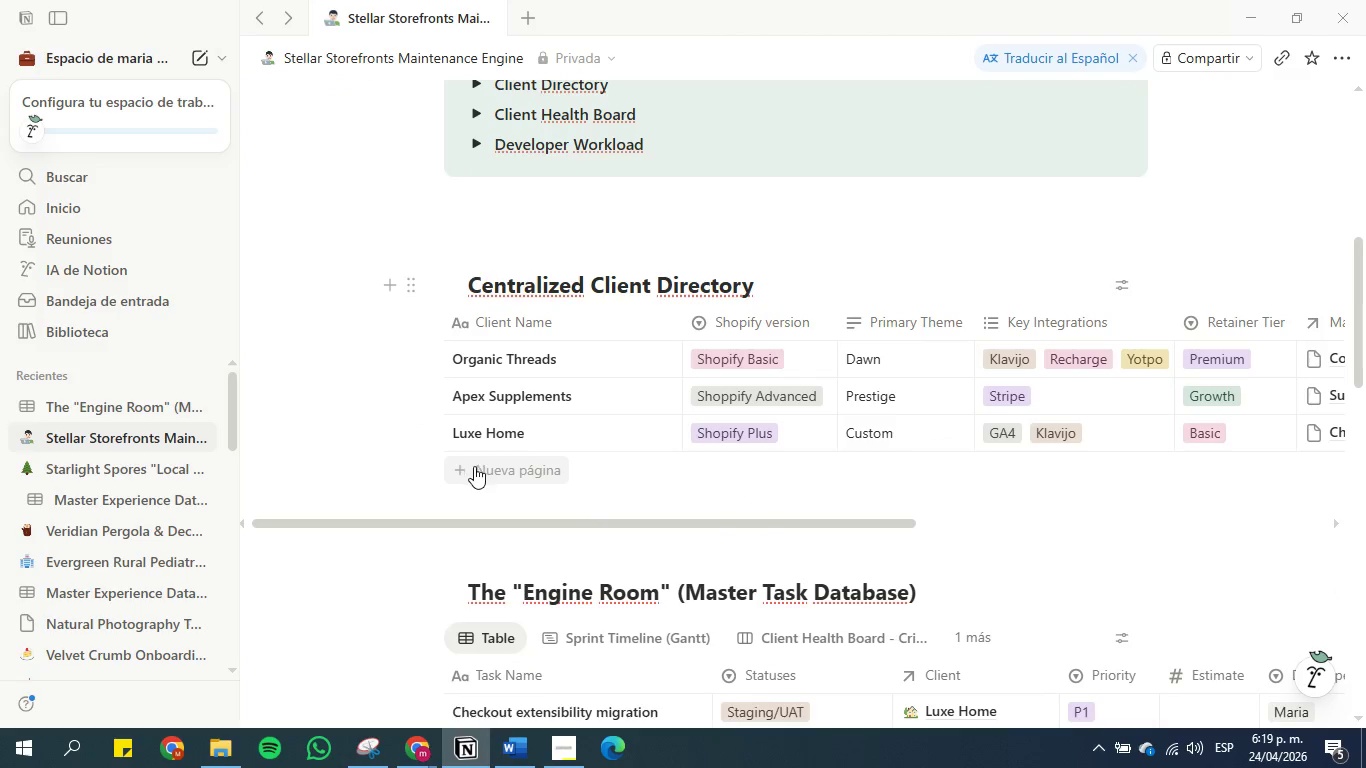 
left_click_drag(start_coordinate=[527, 519], to_coordinate=[335, 523])
 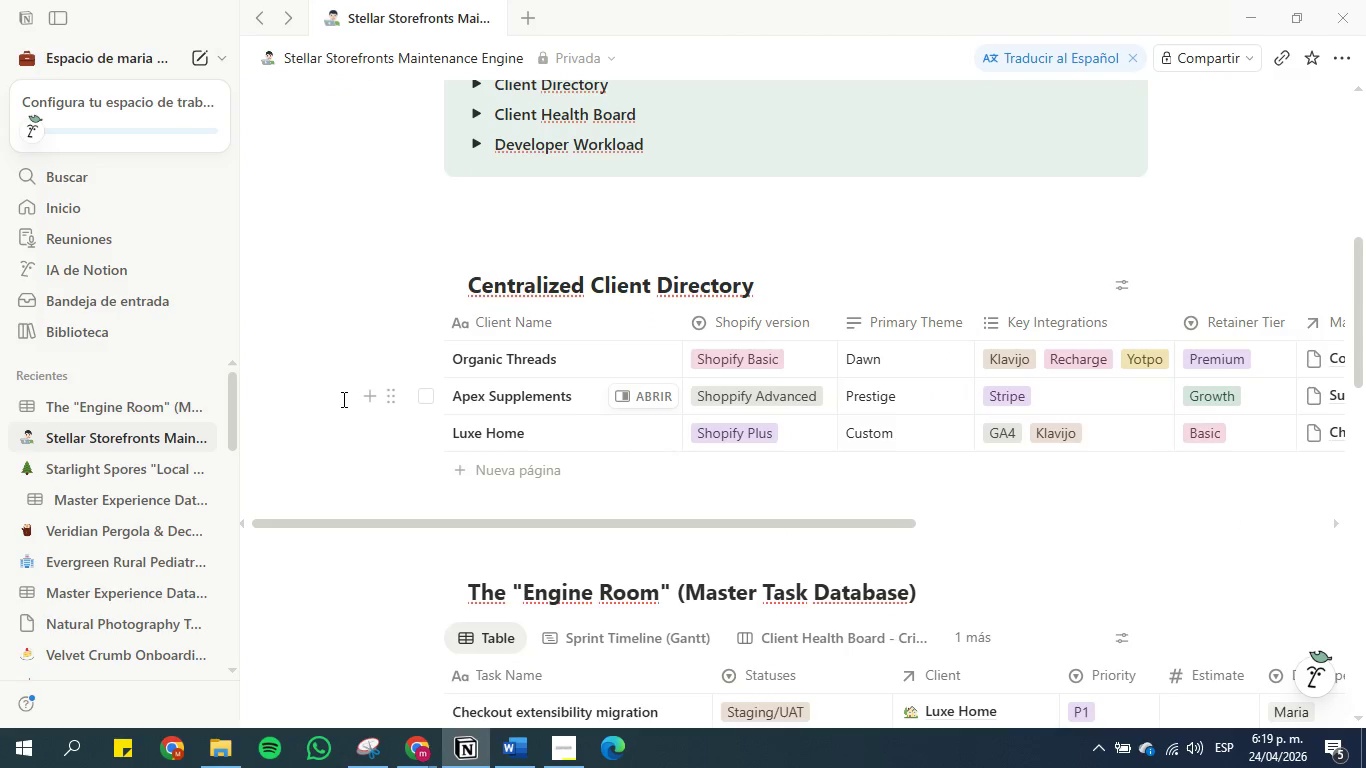 
scroll: coordinate [343, 421], scroll_direction: down, amount: 12.0
 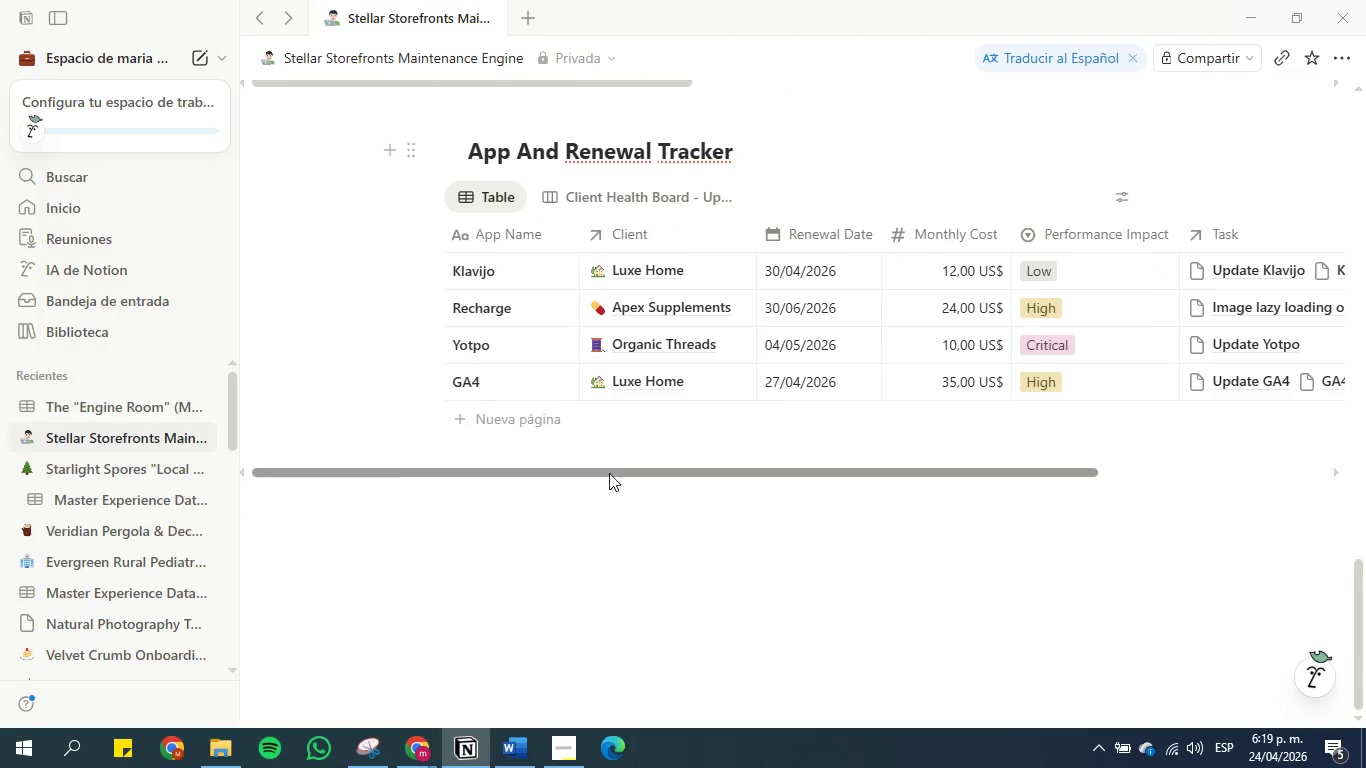 
left_click_drag(start_coordinate=[614, 473], to_coordinate=[500, 435])
 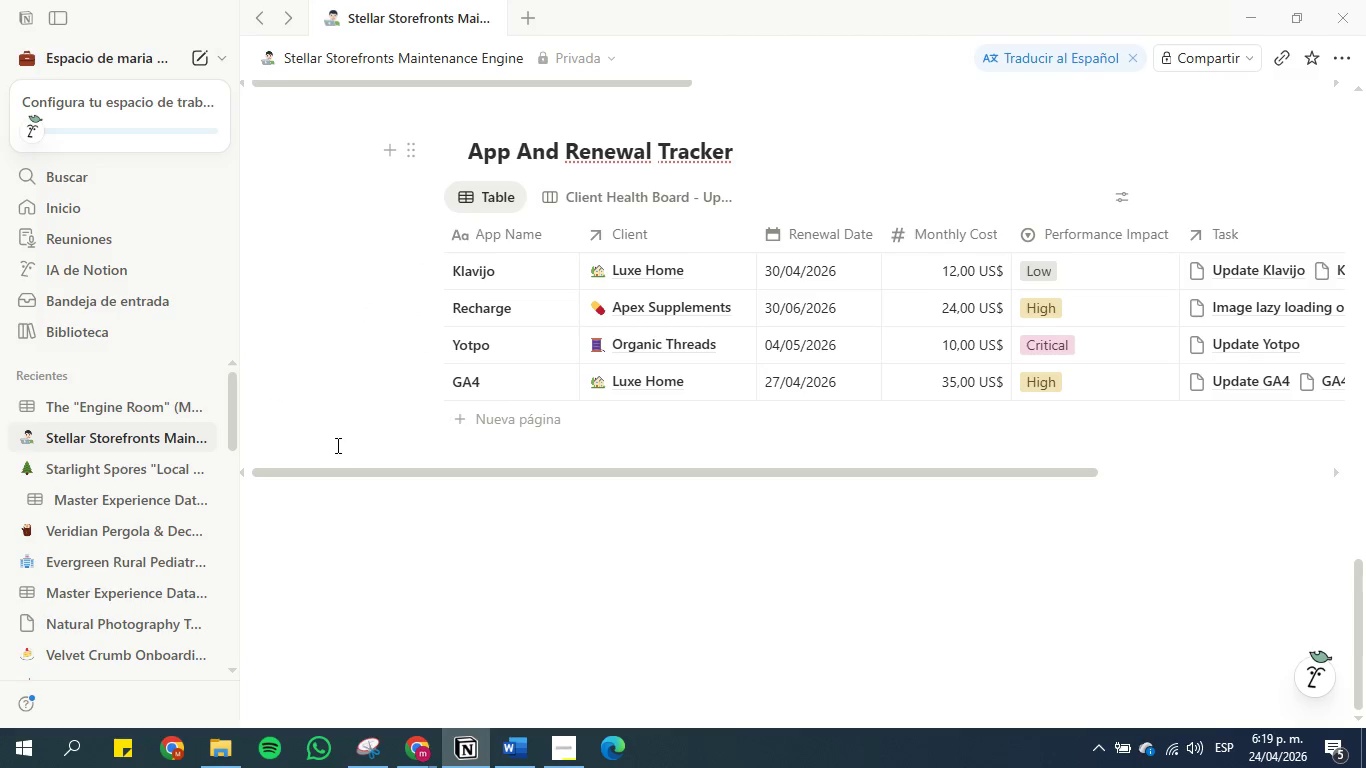 
scroll: coordinate [395, 384], scroll_direction: up, amount: 15.0
 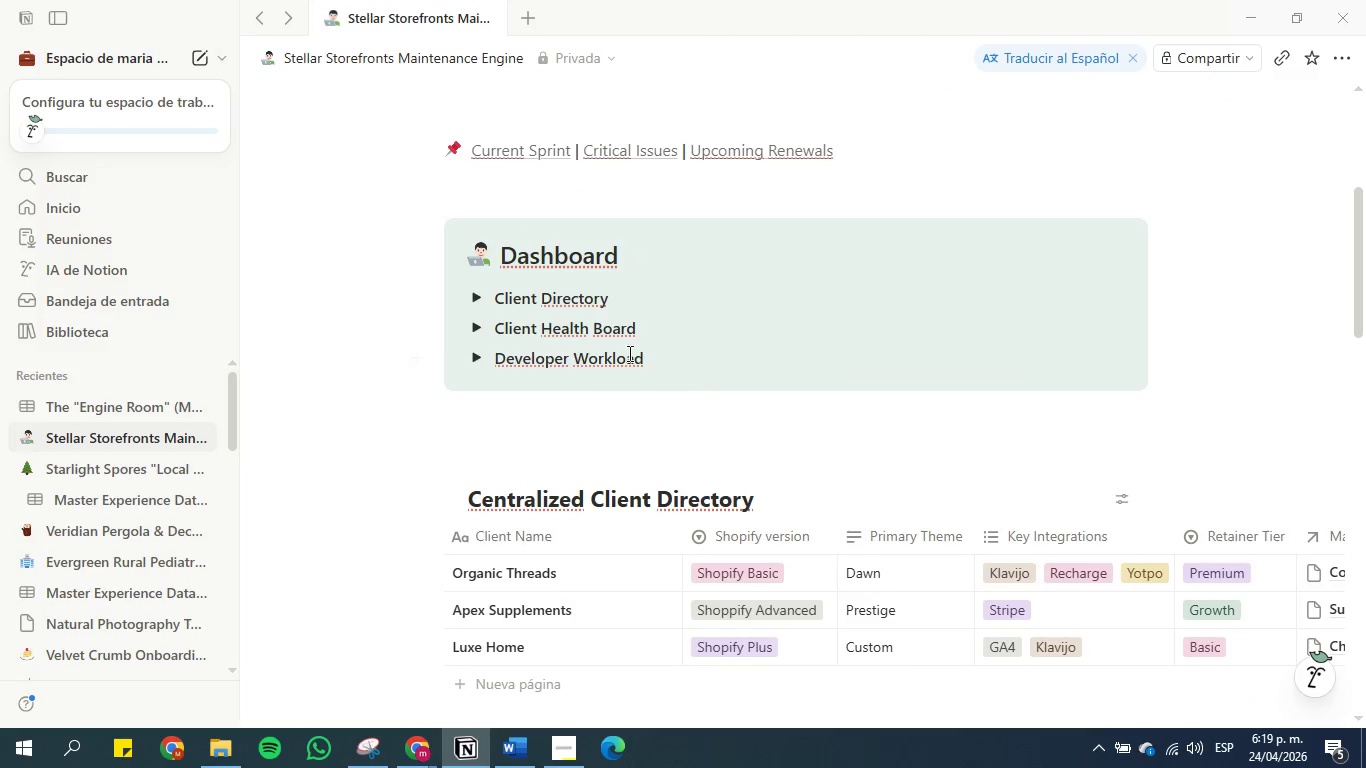 
left_click([692, 337])
 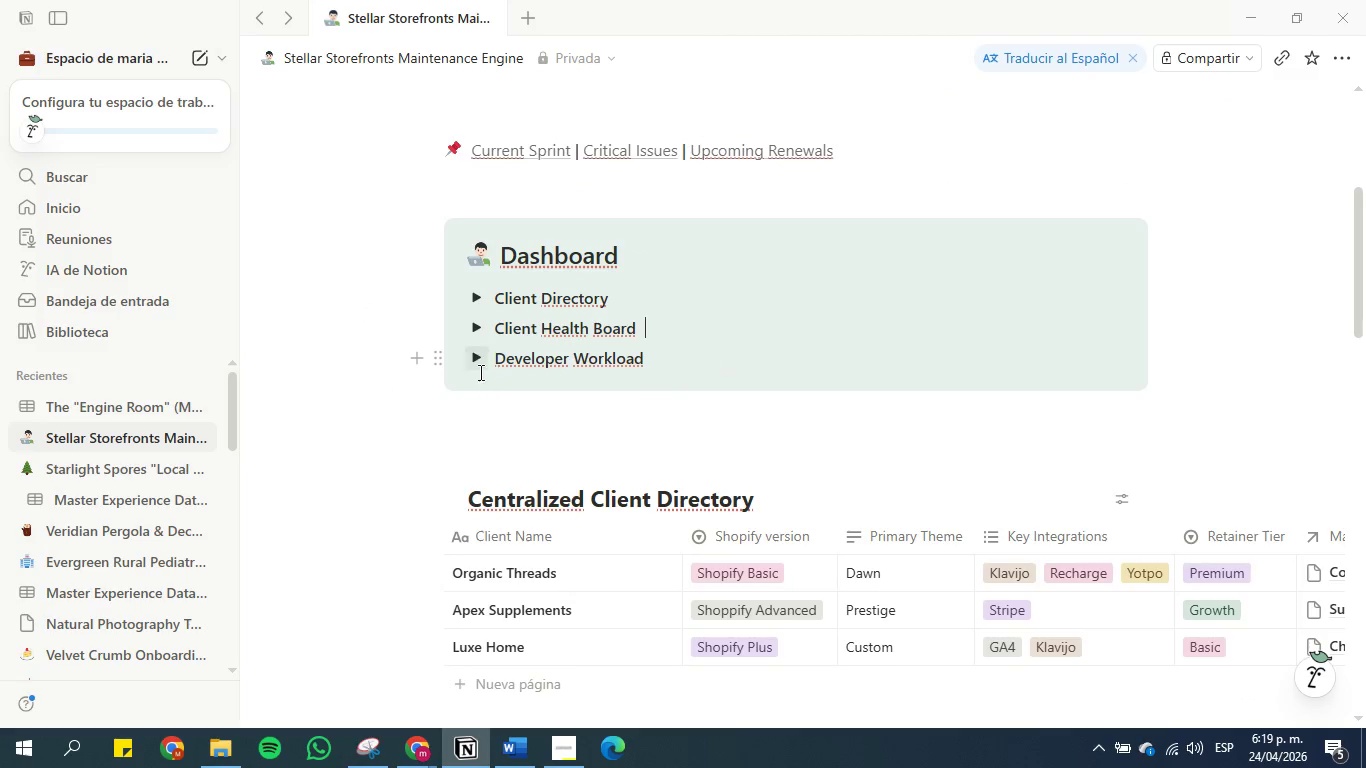 
left_click([505, 756])
 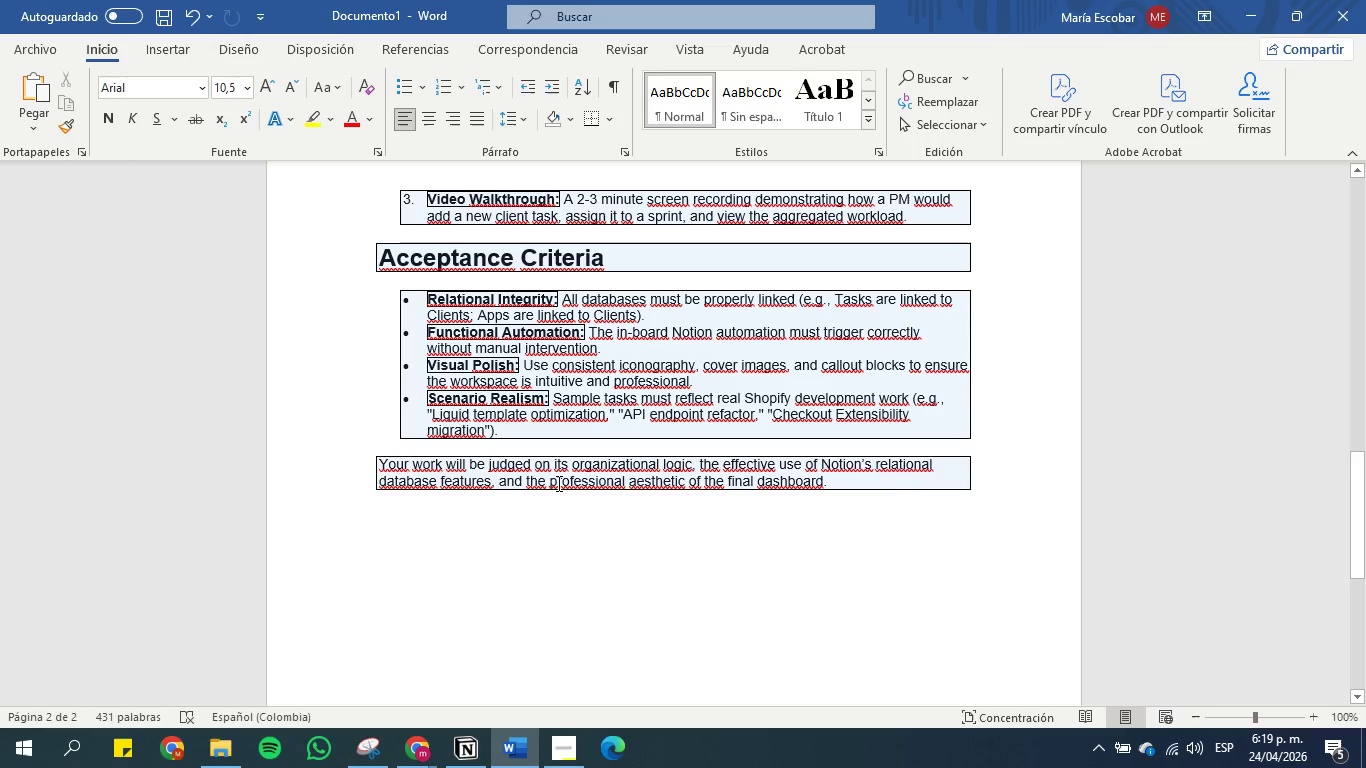 
wait(6.73)
 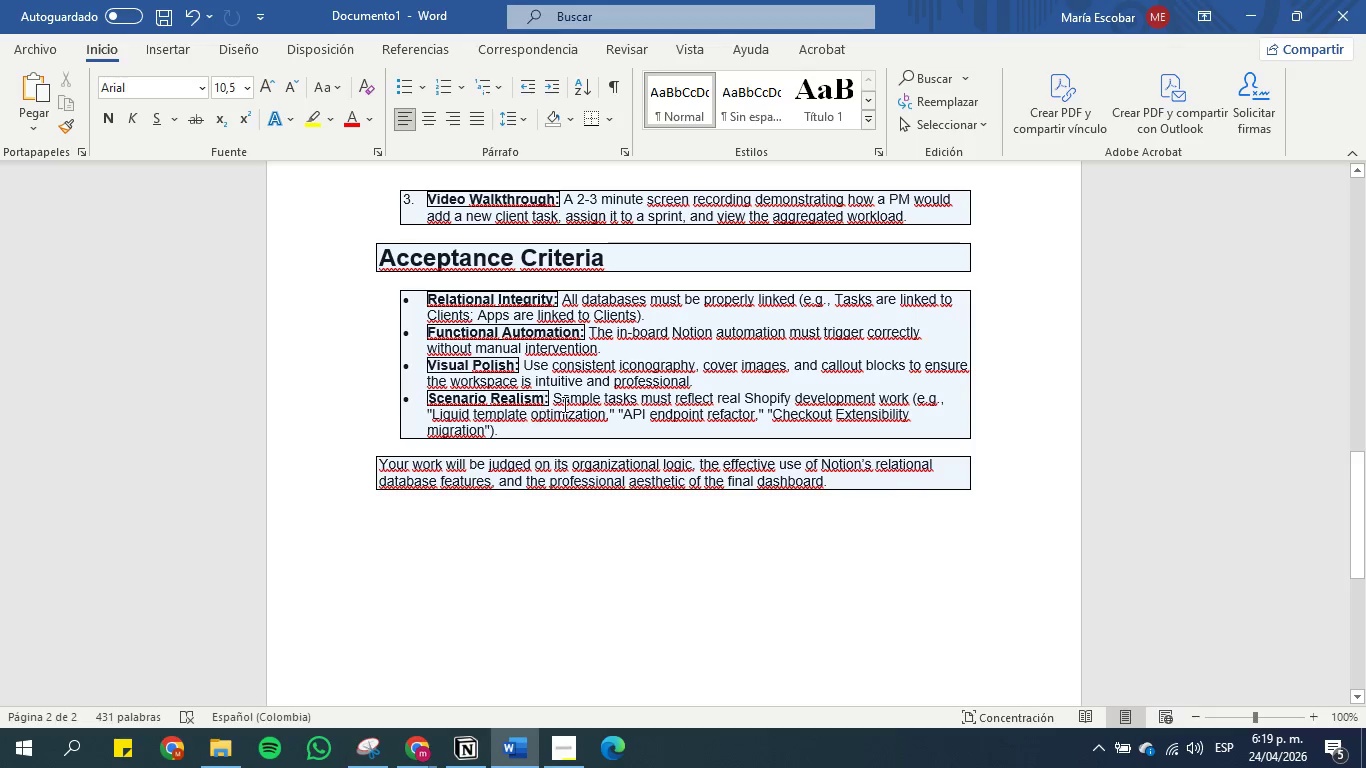 
scroll: coordinate [598, 348], scroll_direction: up, amount: 16.0
 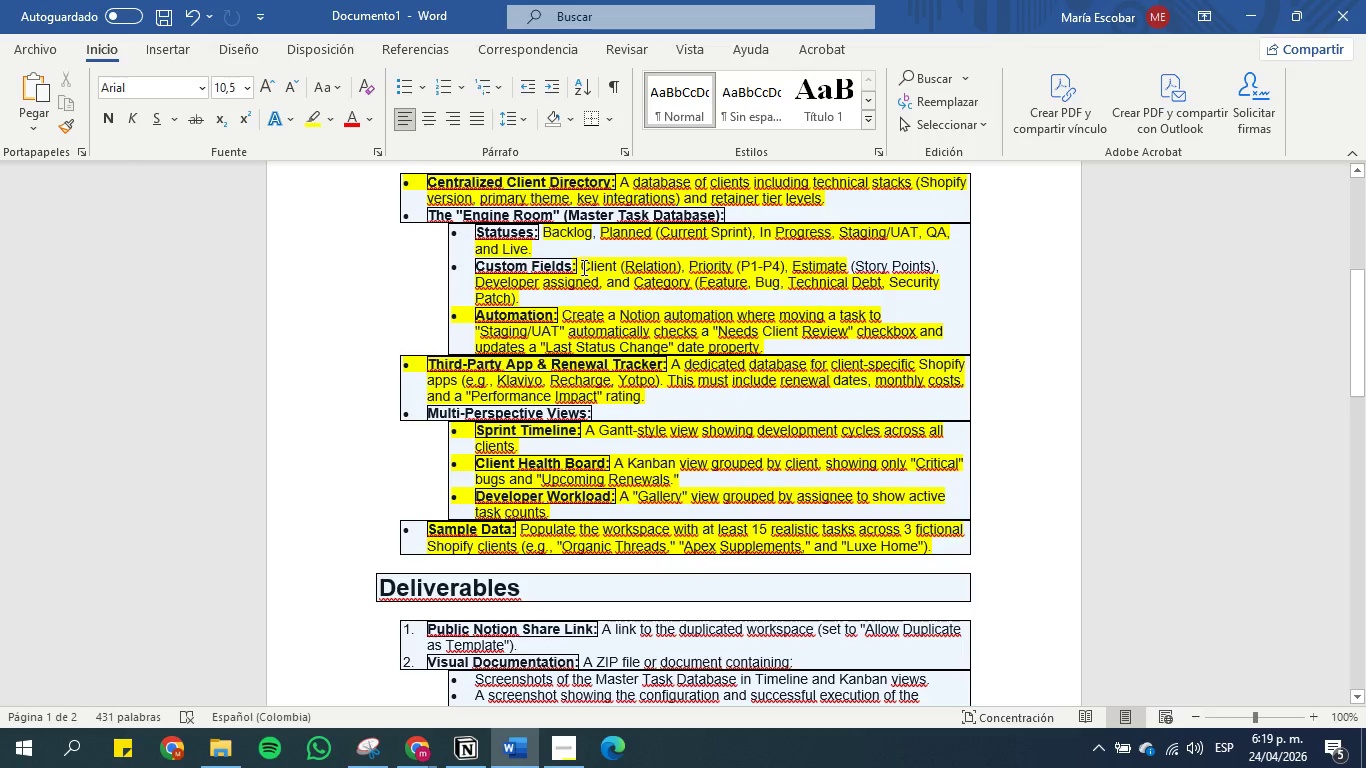 
scroll: coordinate [580, 268], scroll_direction: up, amount: 1.0
 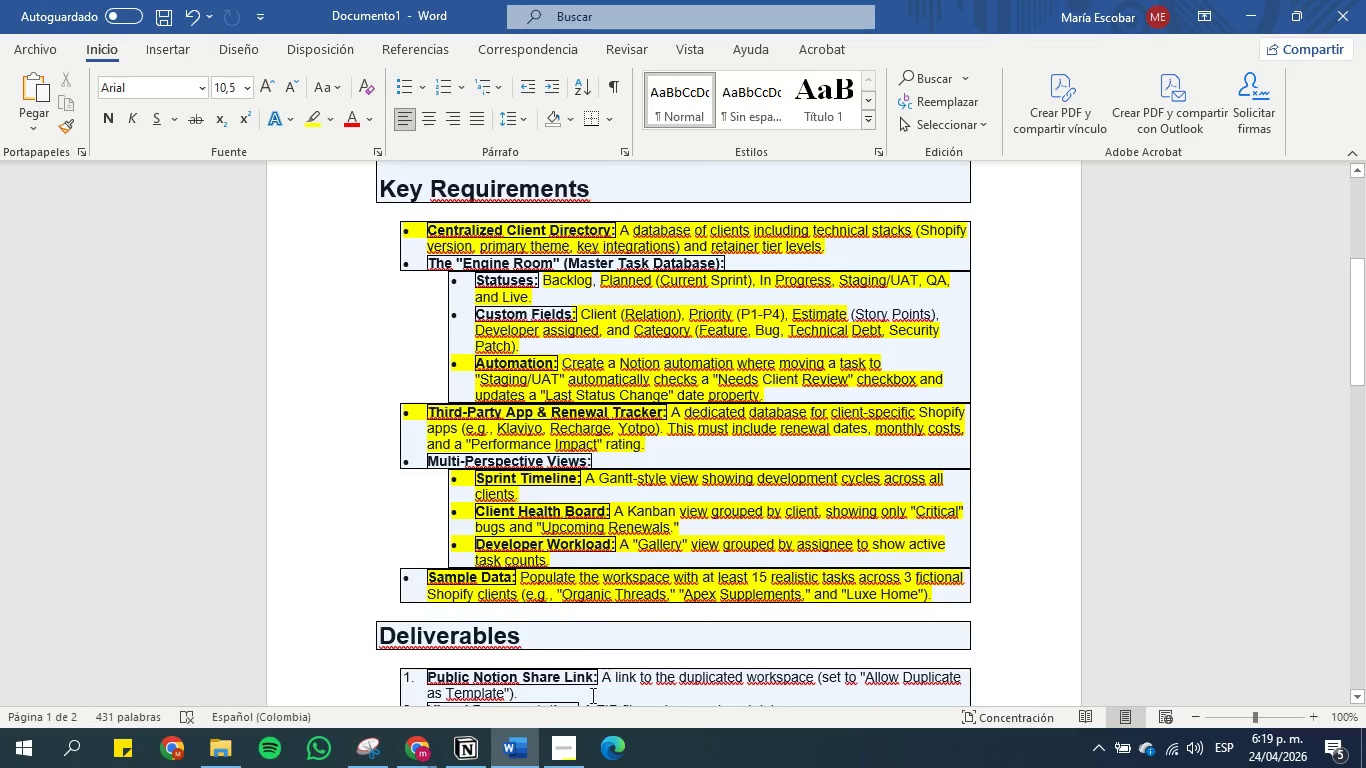 
left_click([571, 763])